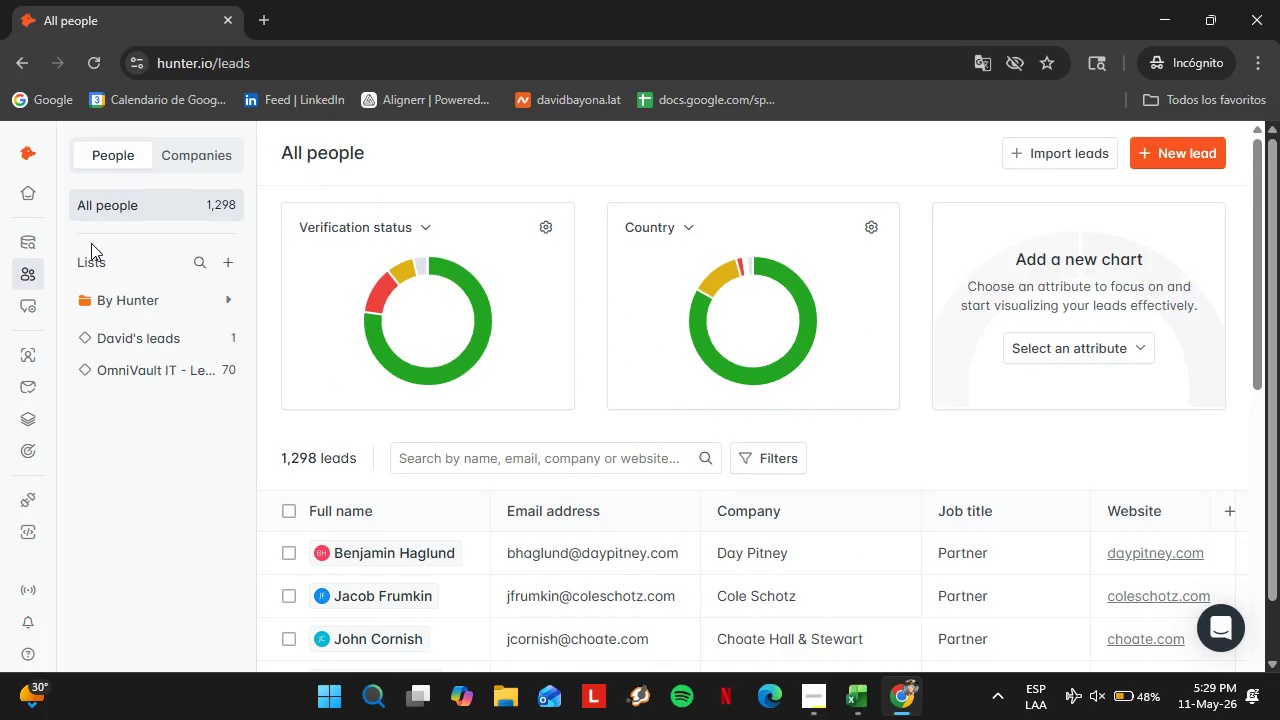 
wait(14.73)
 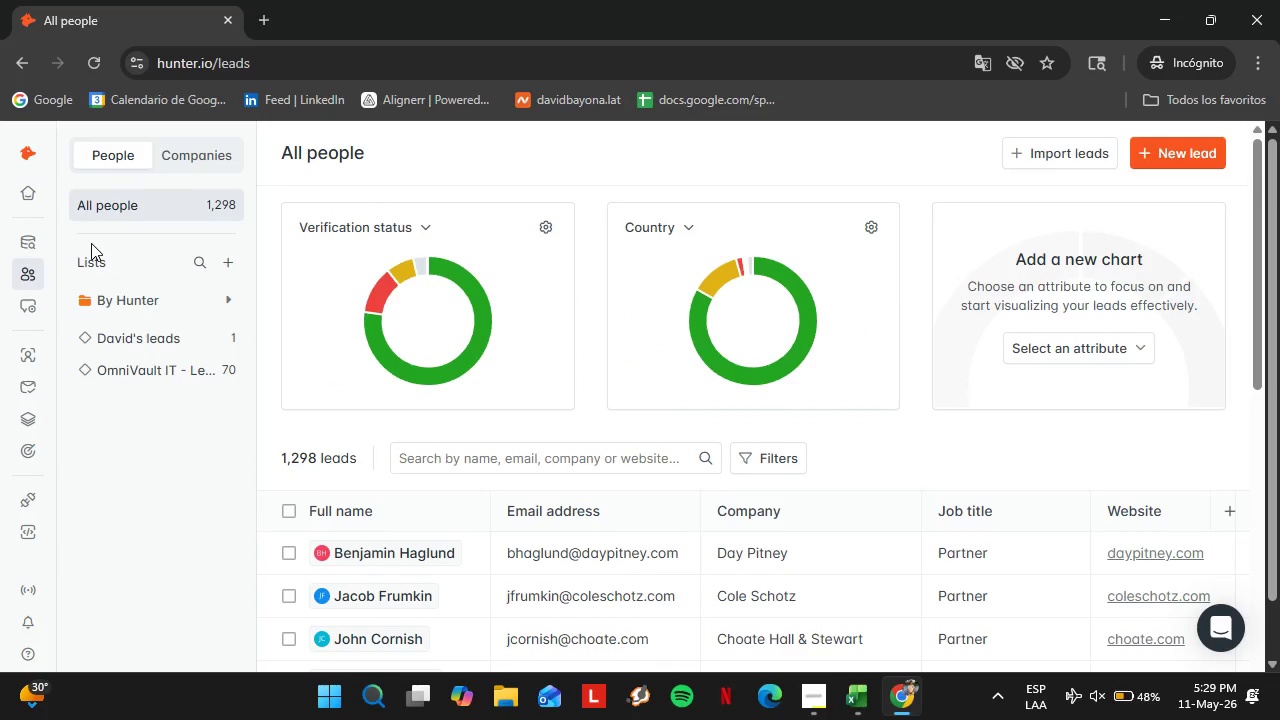 
left_click([117, 366])
 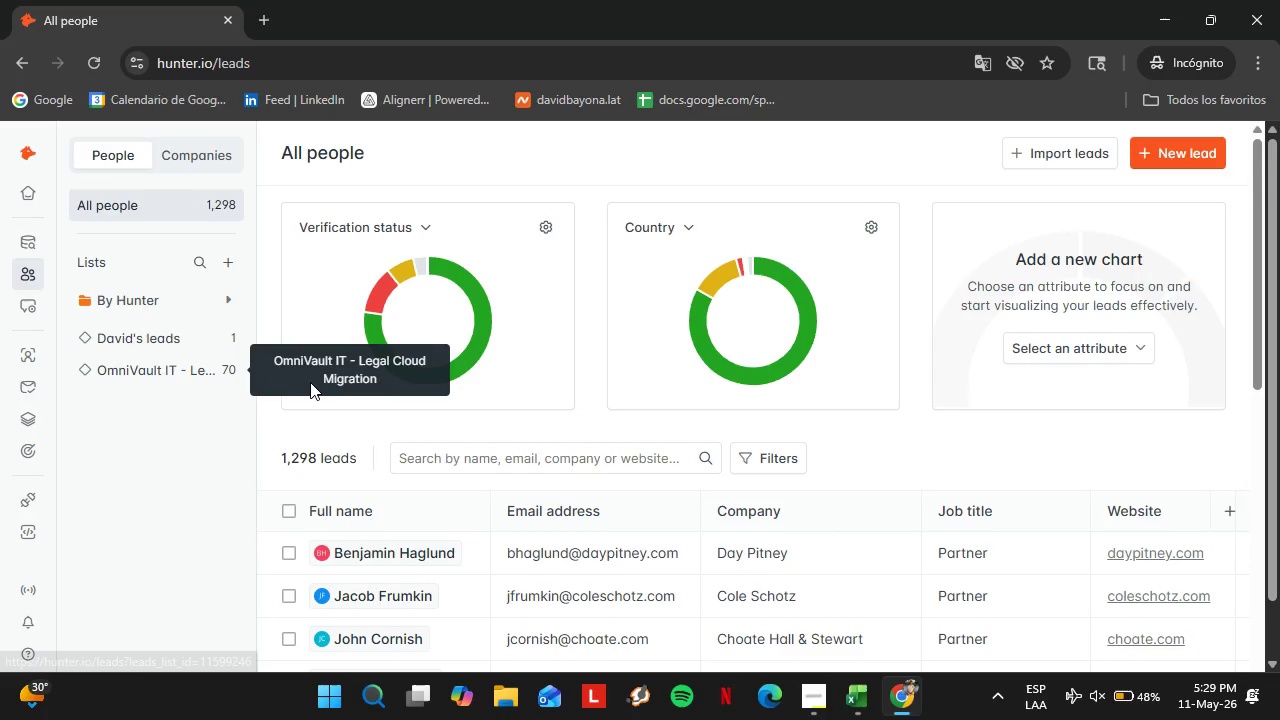 
mouse_move([544, 488])
 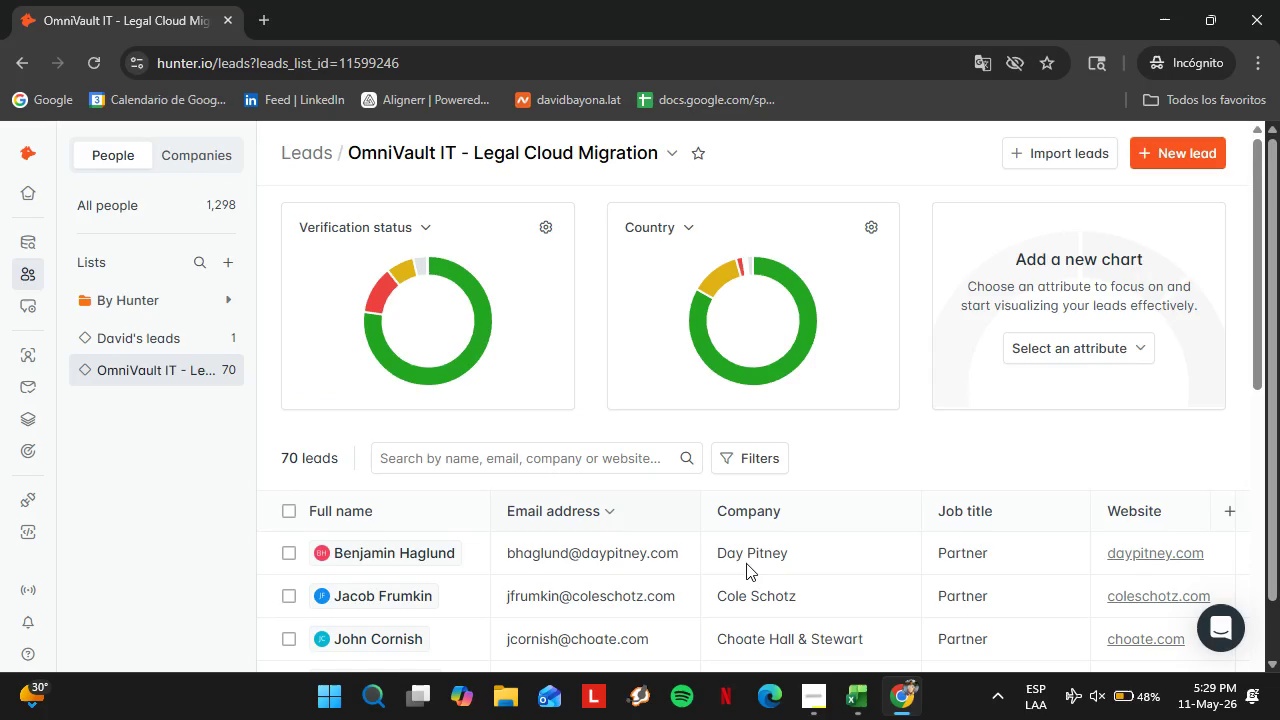 
scroll: coordinate [626, 553], scroll_direction: down, amount: 11.0
 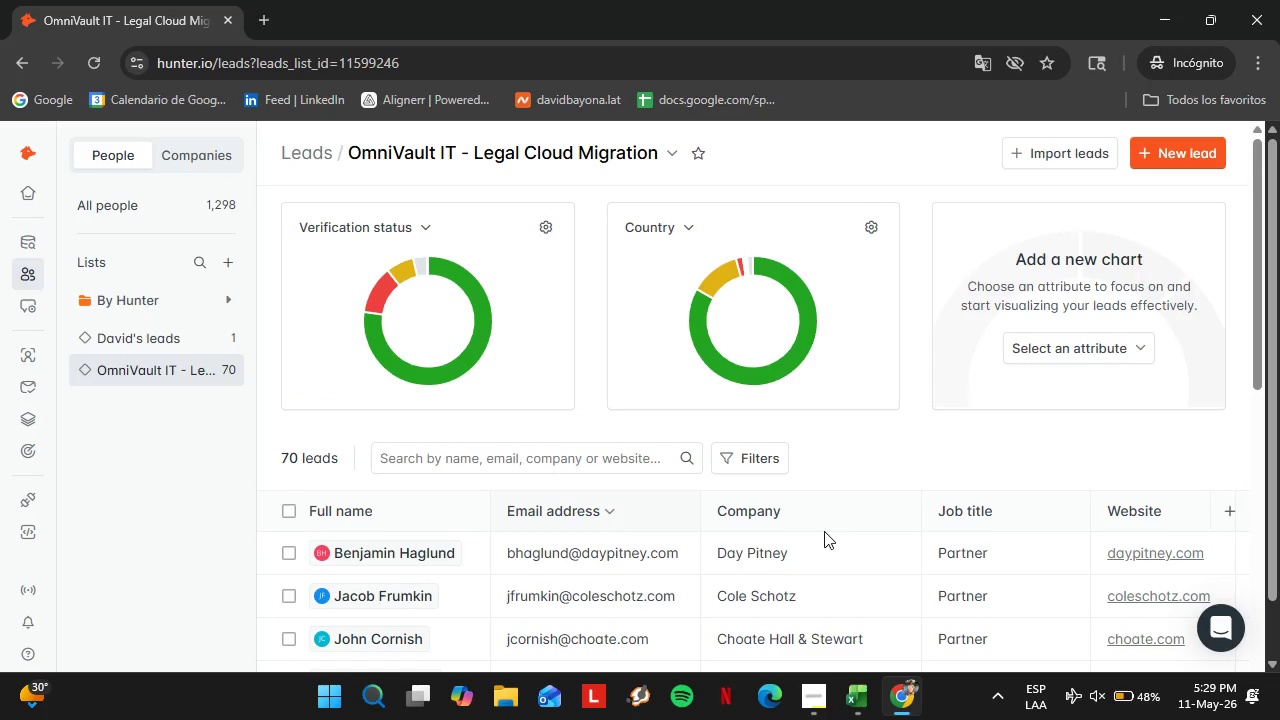 
left_click_drag(start_coordinate=[485, 534], to_coordinate=[743, 543])
 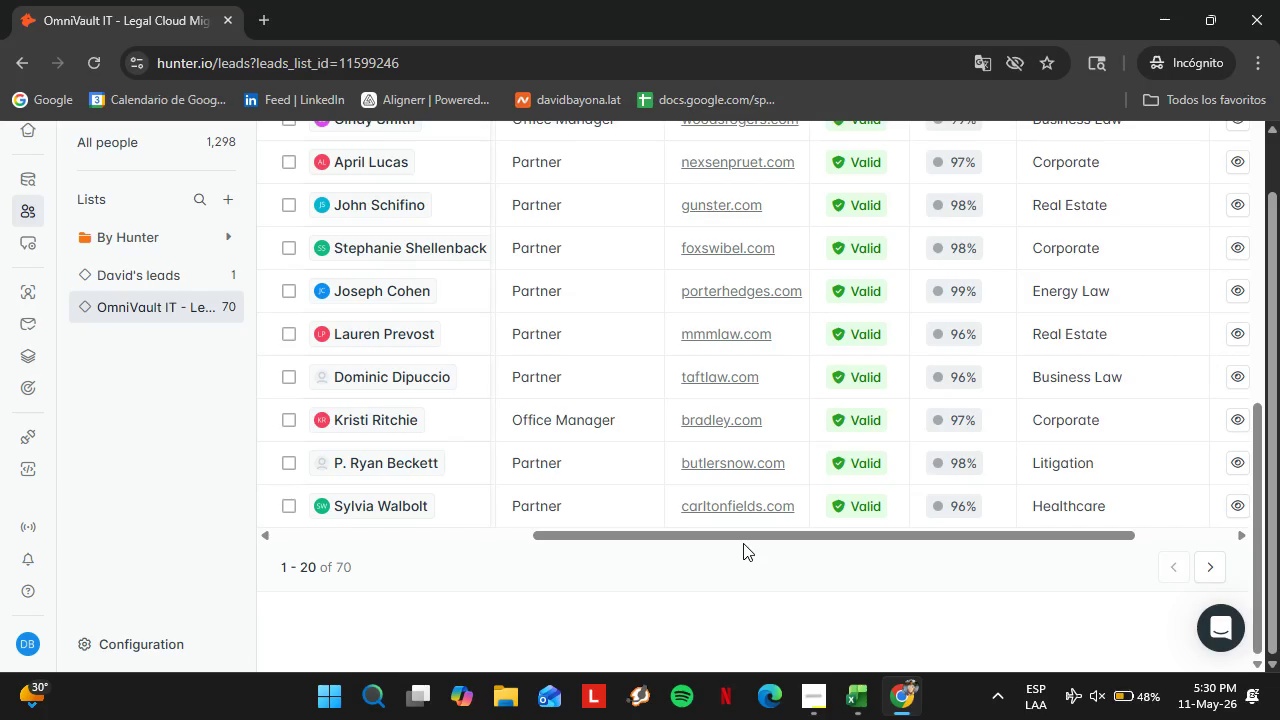 
scroll: coordinate [620, 553], scroll_direction: down, amount: 1.0
 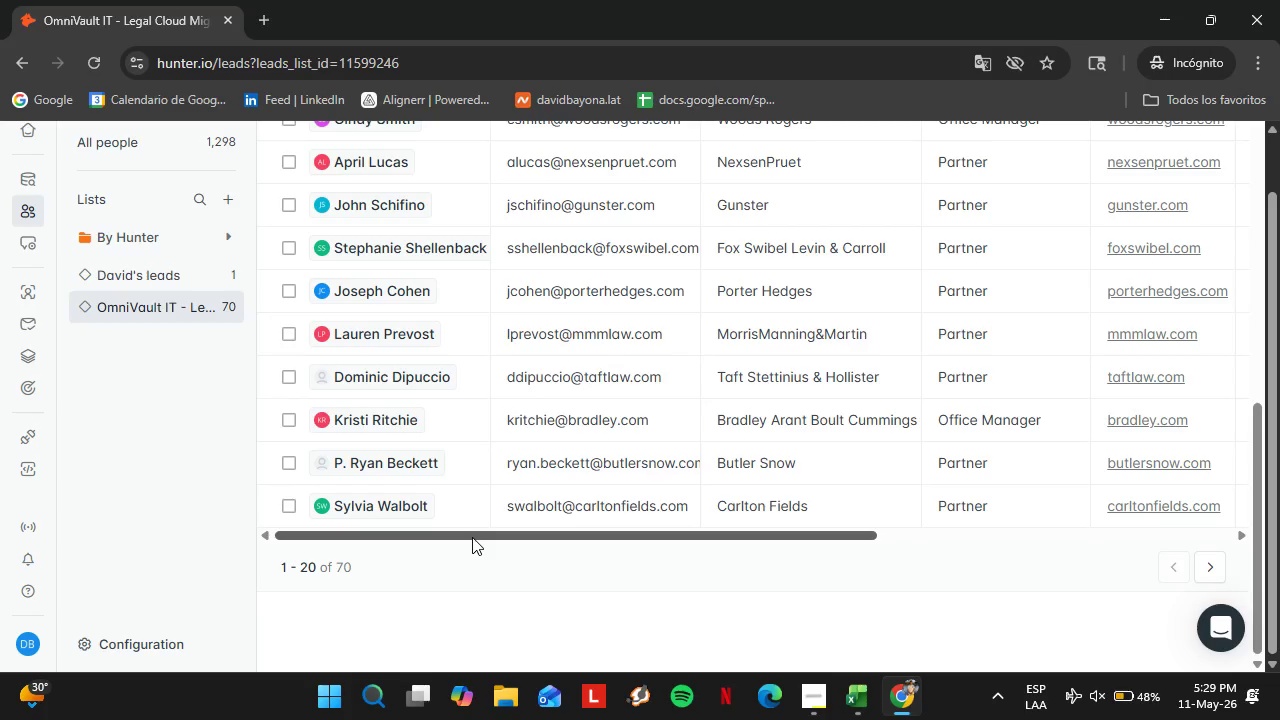 
wait(16.03)
 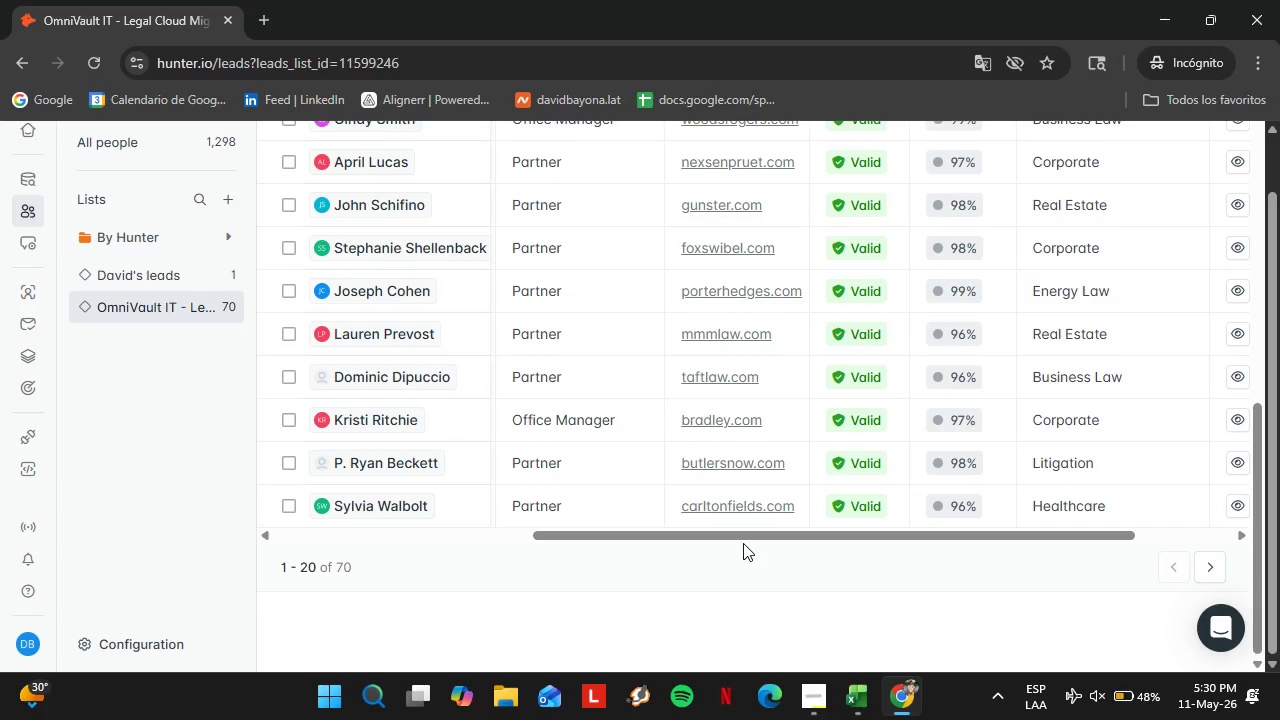 
scroll: coordinate [967, 489], scroll_direction: down, amount: 1.0
 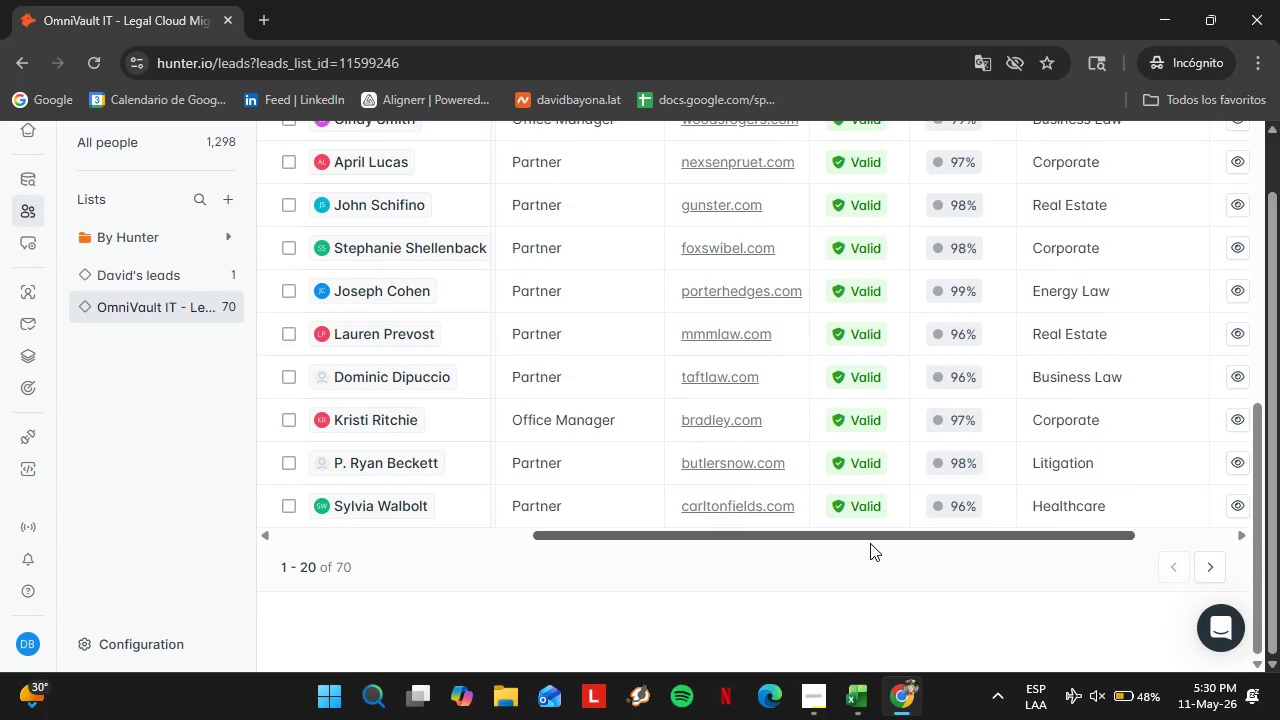 
left_click_drag(start_coordinate=[838, 532], to_coordinate=[1103, 542])
 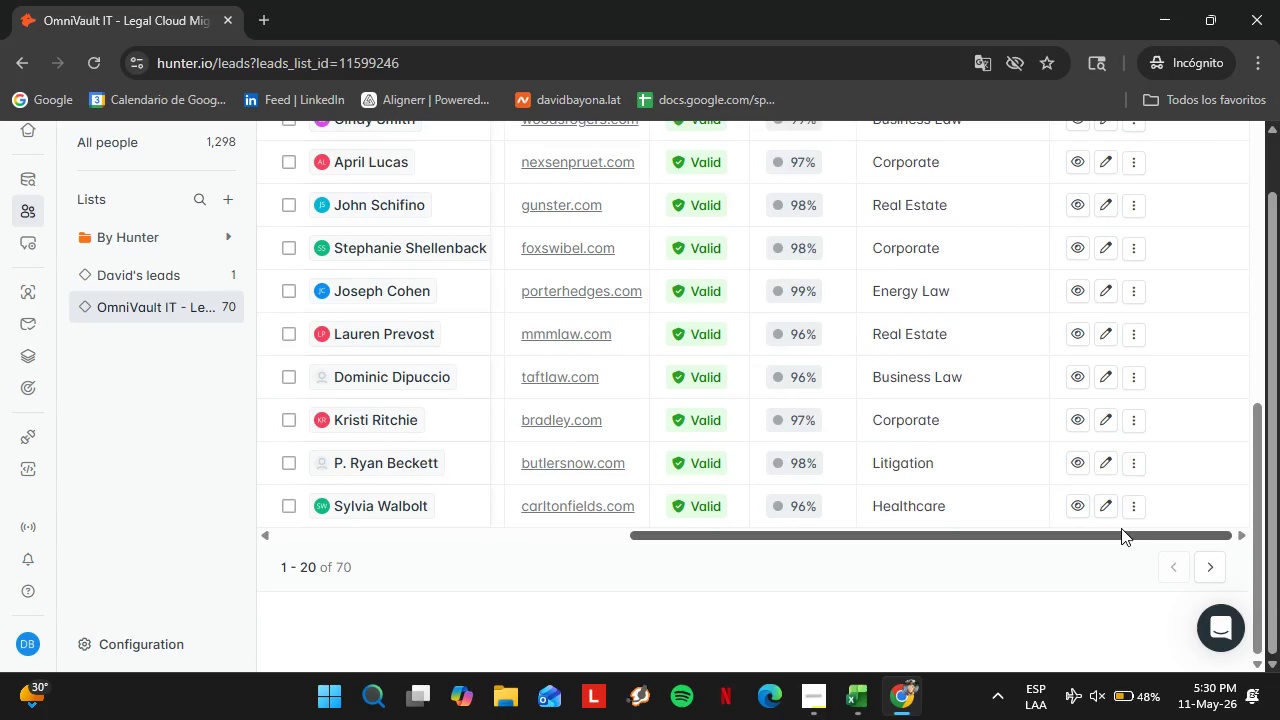 
scroll: coordinate [1004, 517], scroll_direction: up, amount: 7.0
 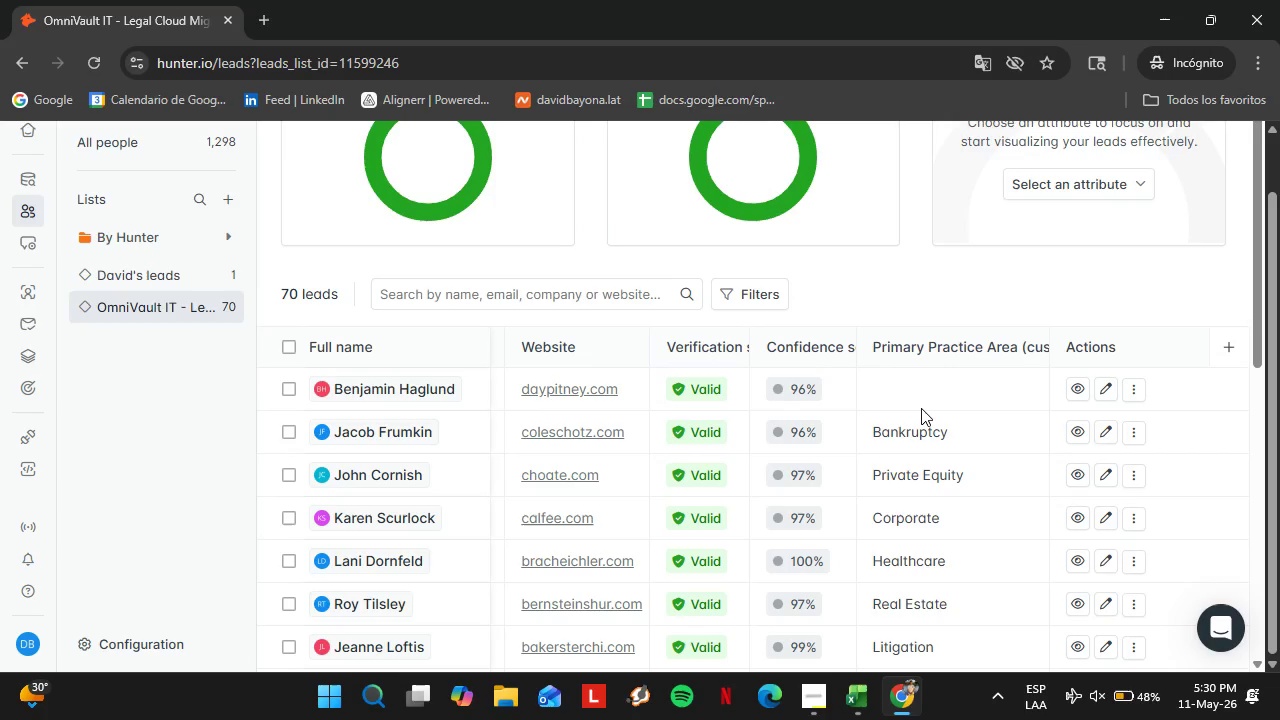 
left_click([552, 388])
 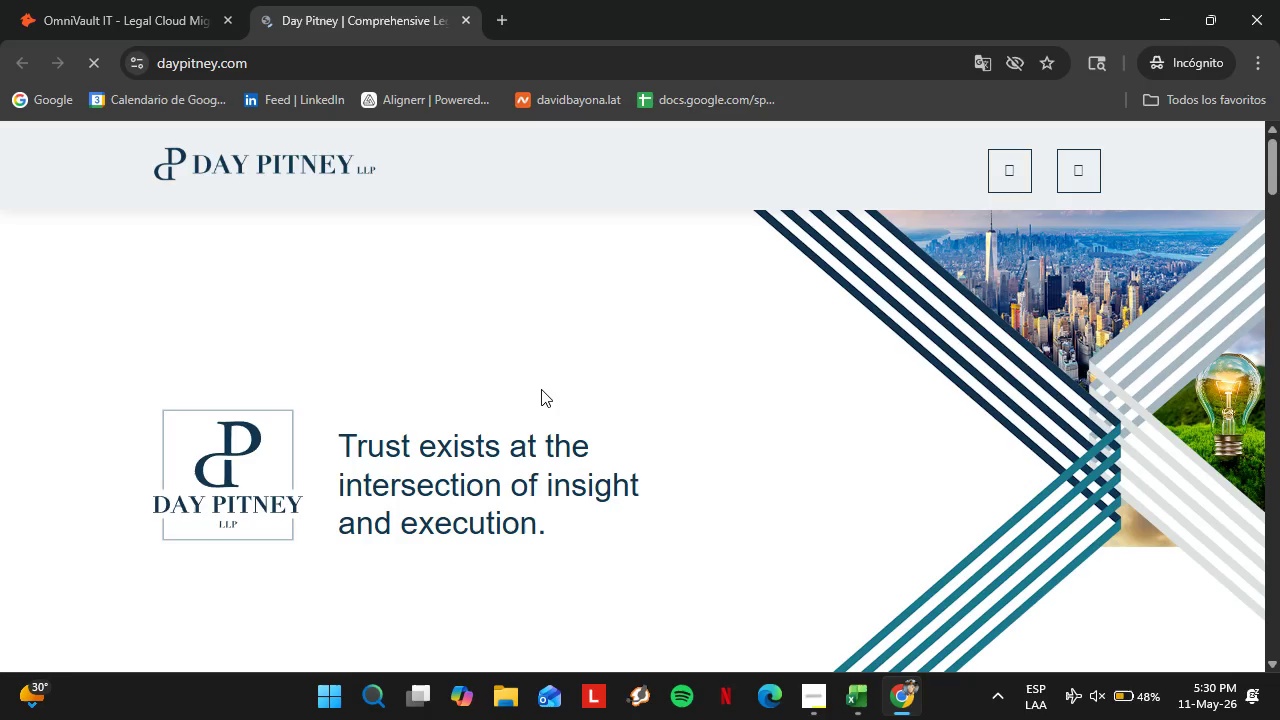 
wait(12.78)
 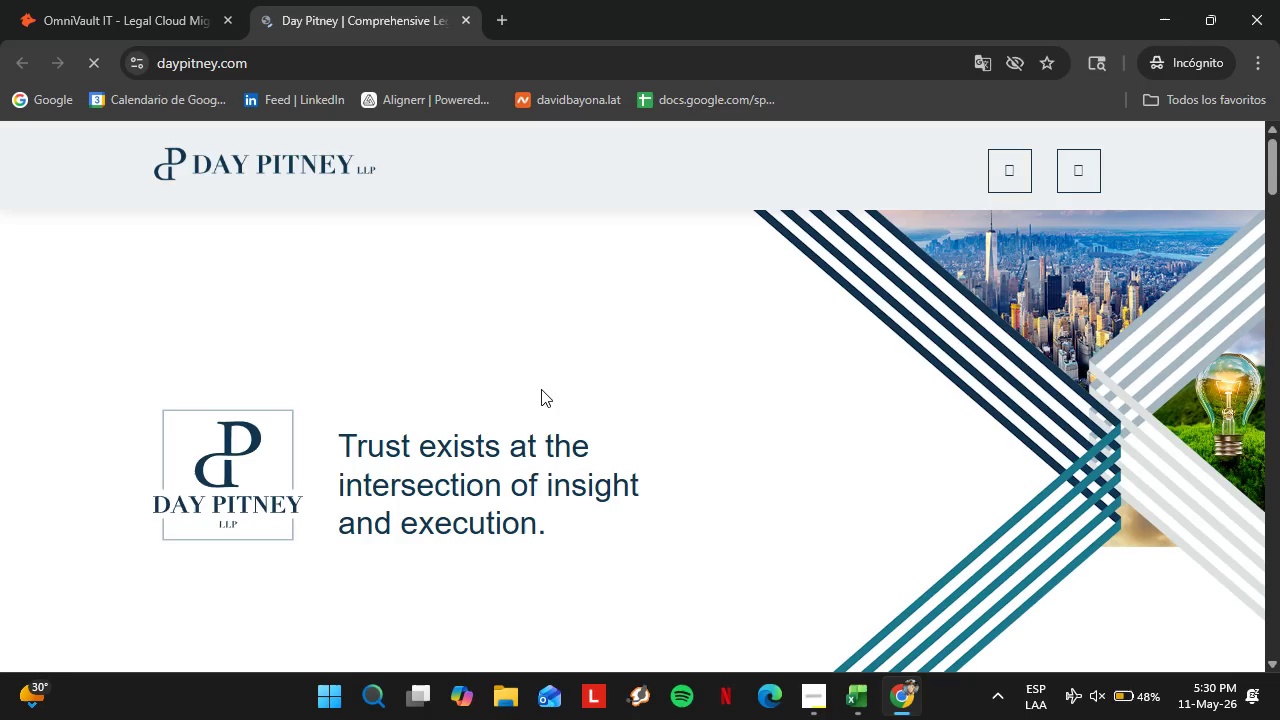 
scroll: coordinate [634, 546], scroll_direction: down, amount: 24.0
 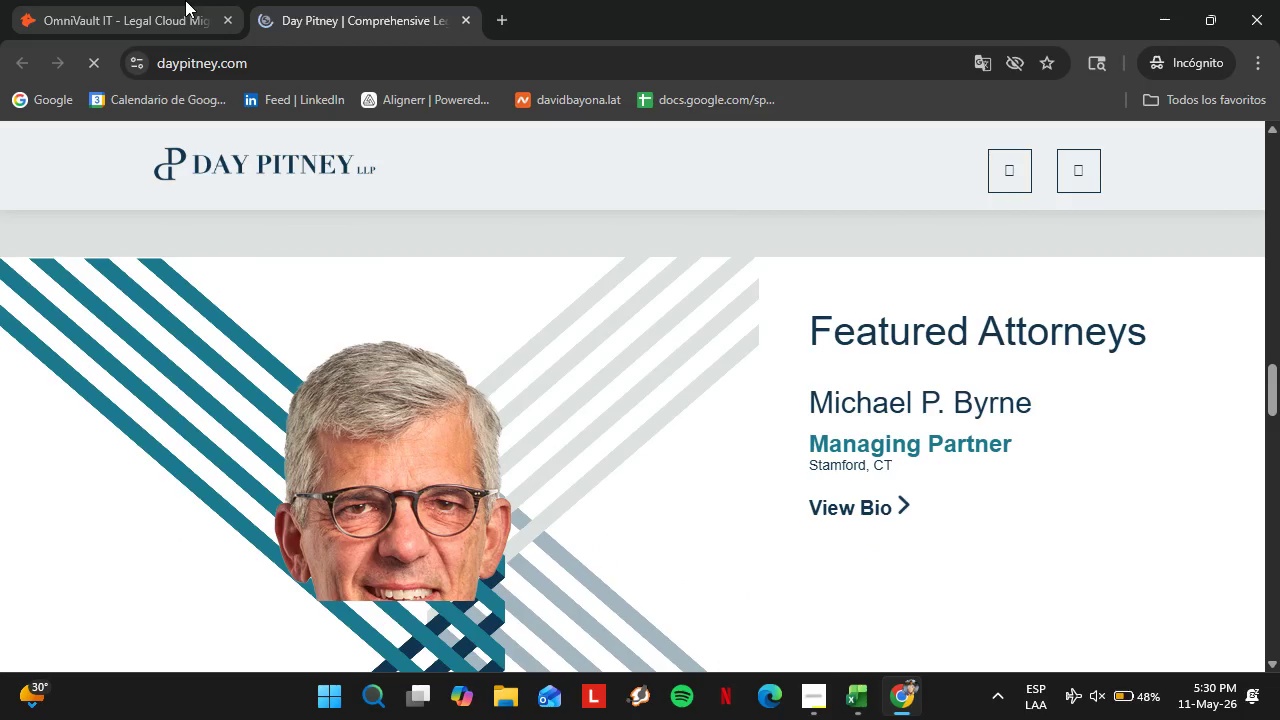 
left_click([170, 0])
 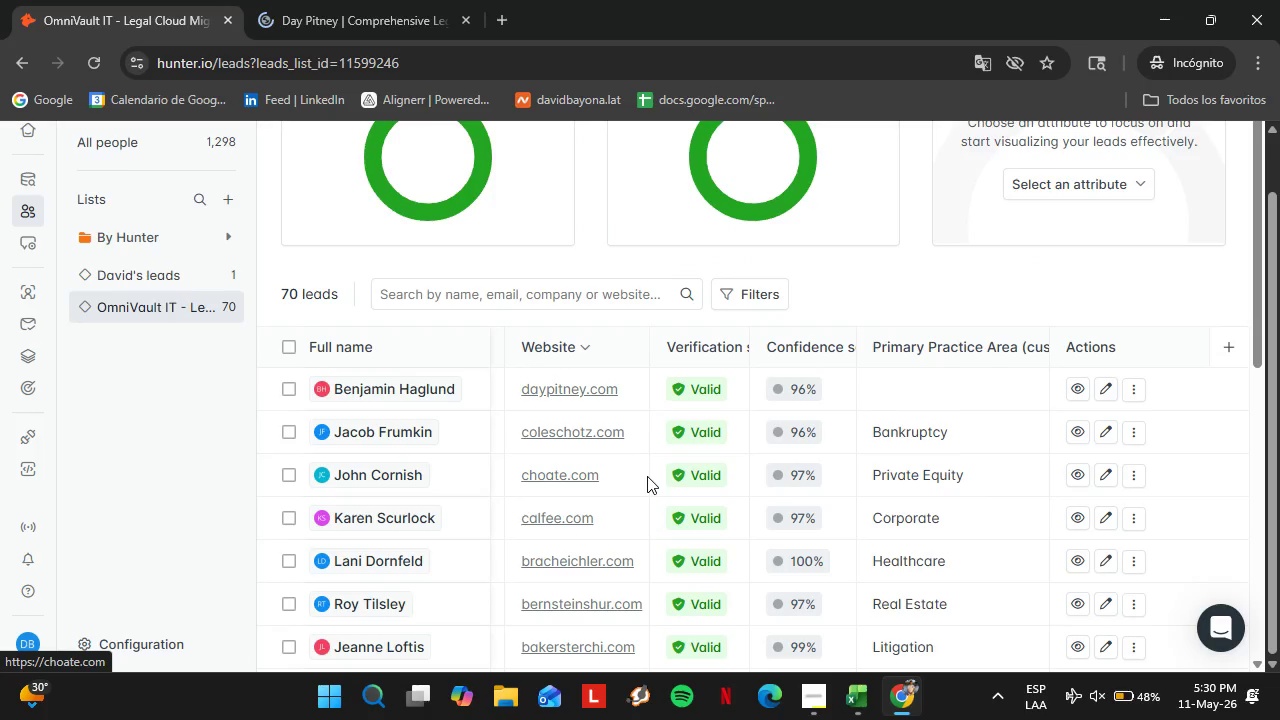 
double_click([913, 393])
 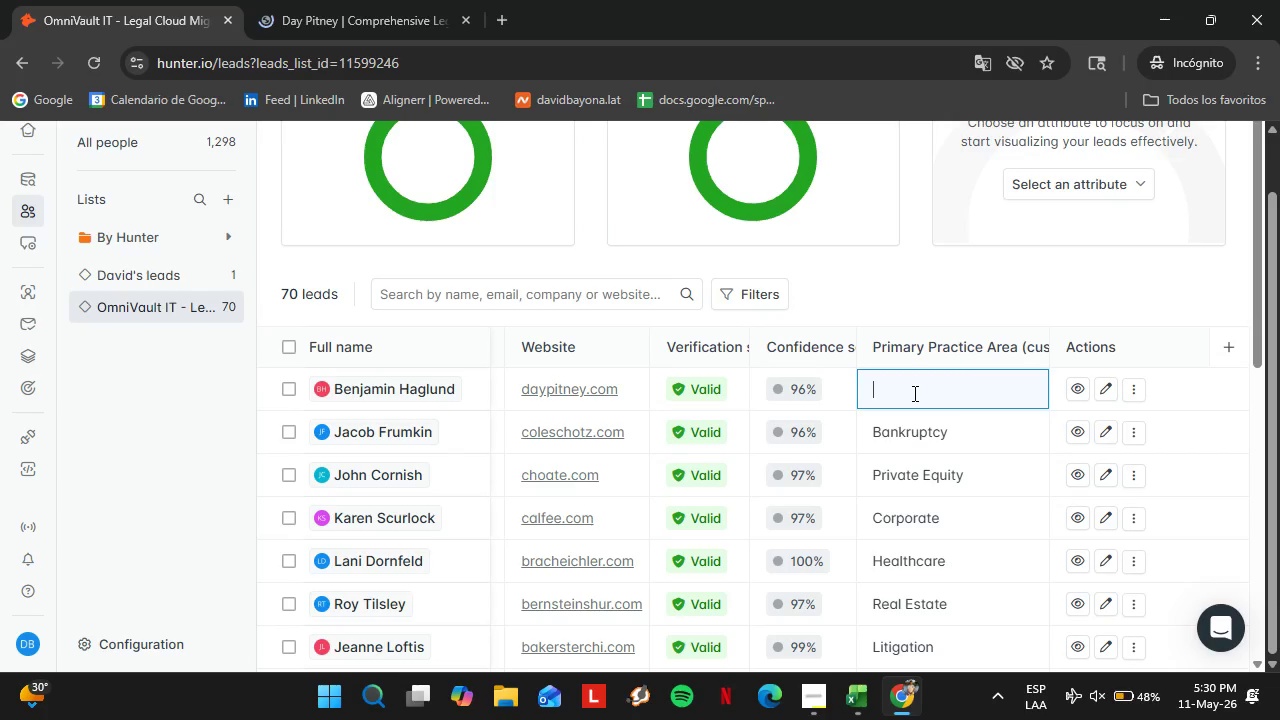 
triple_click([913, 393])
 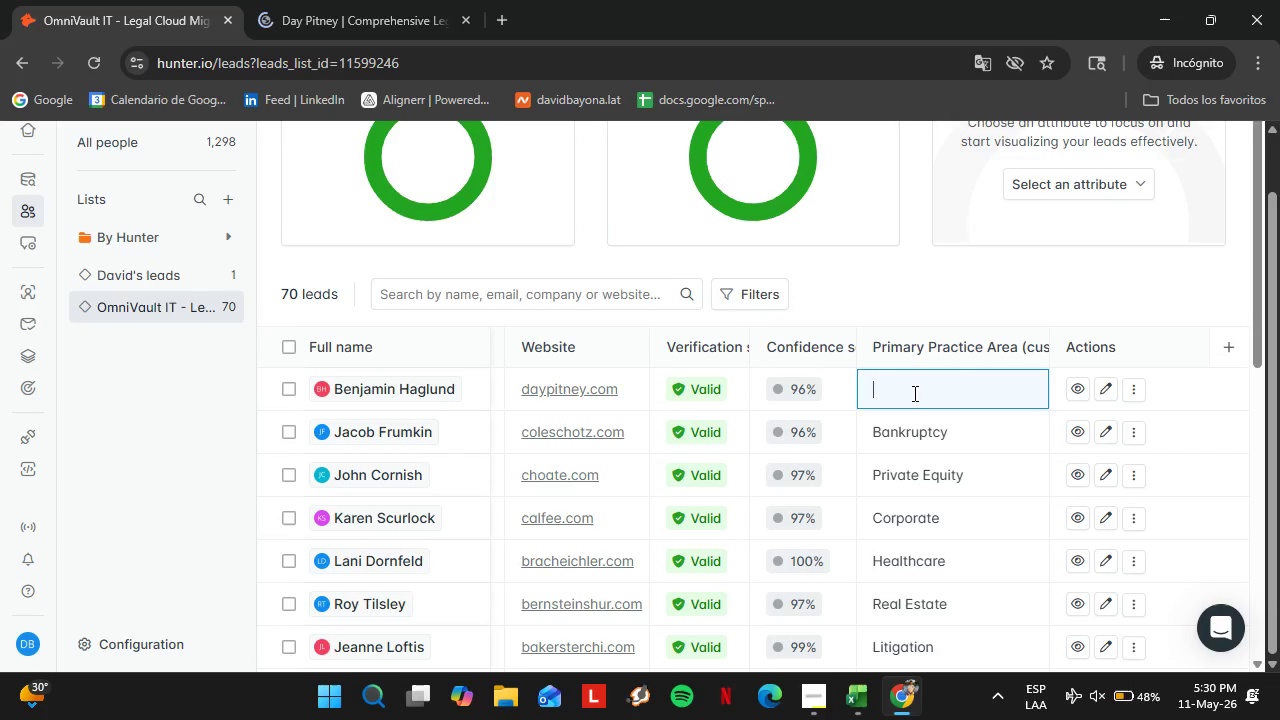 
type(Estate O)
key(Backspace)
key(Backspace)
type( Planning)
 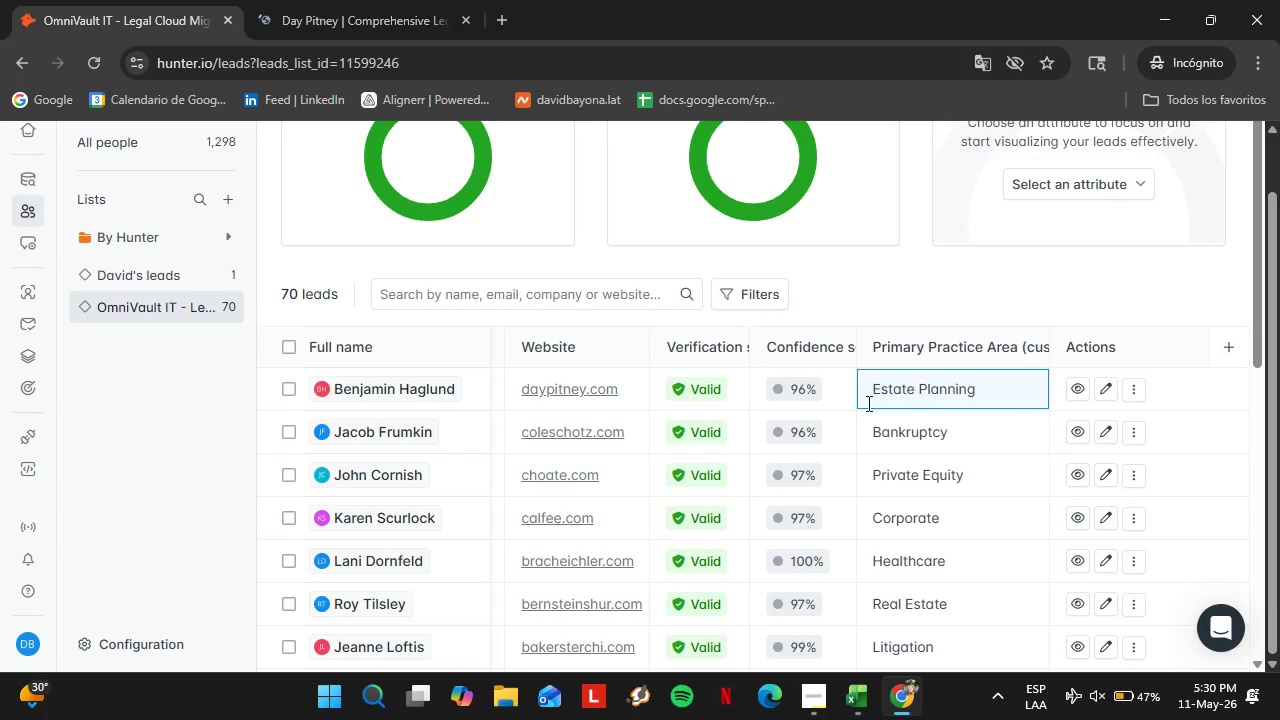 
left_click([387, 0])
 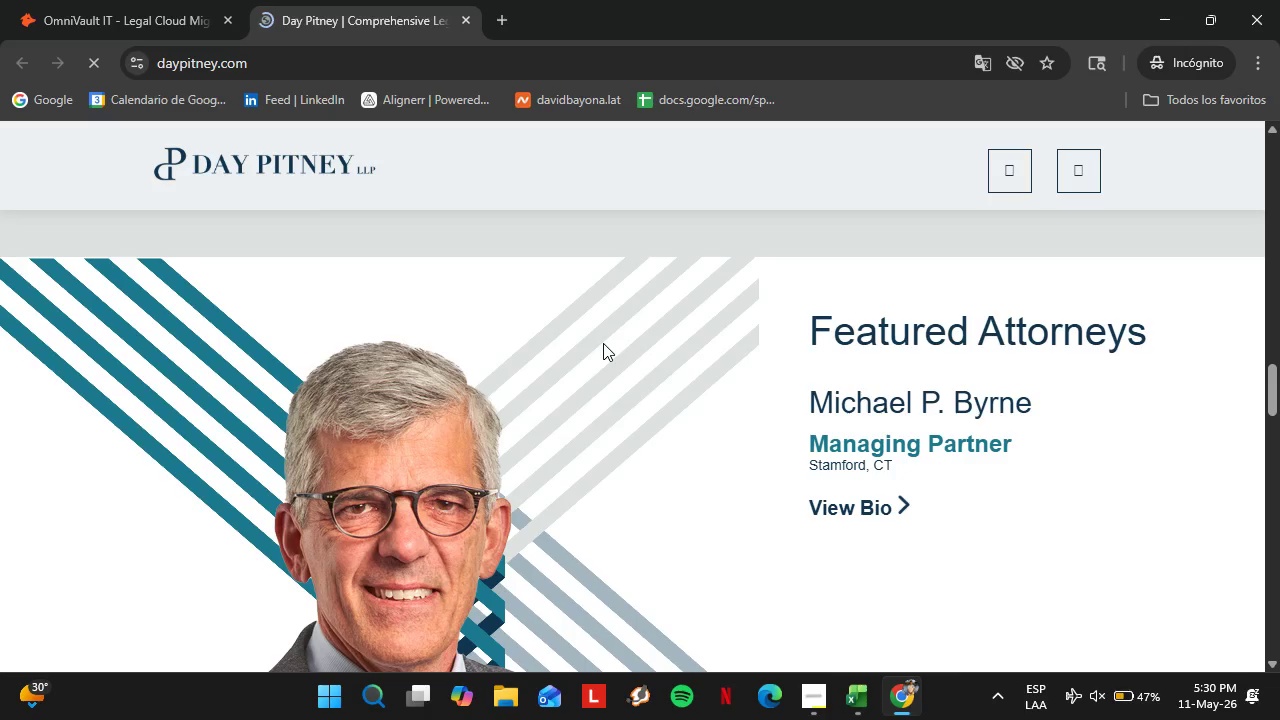 
scroll: coordinate [598, 332], scroll_direction: down, amount: 11.0
 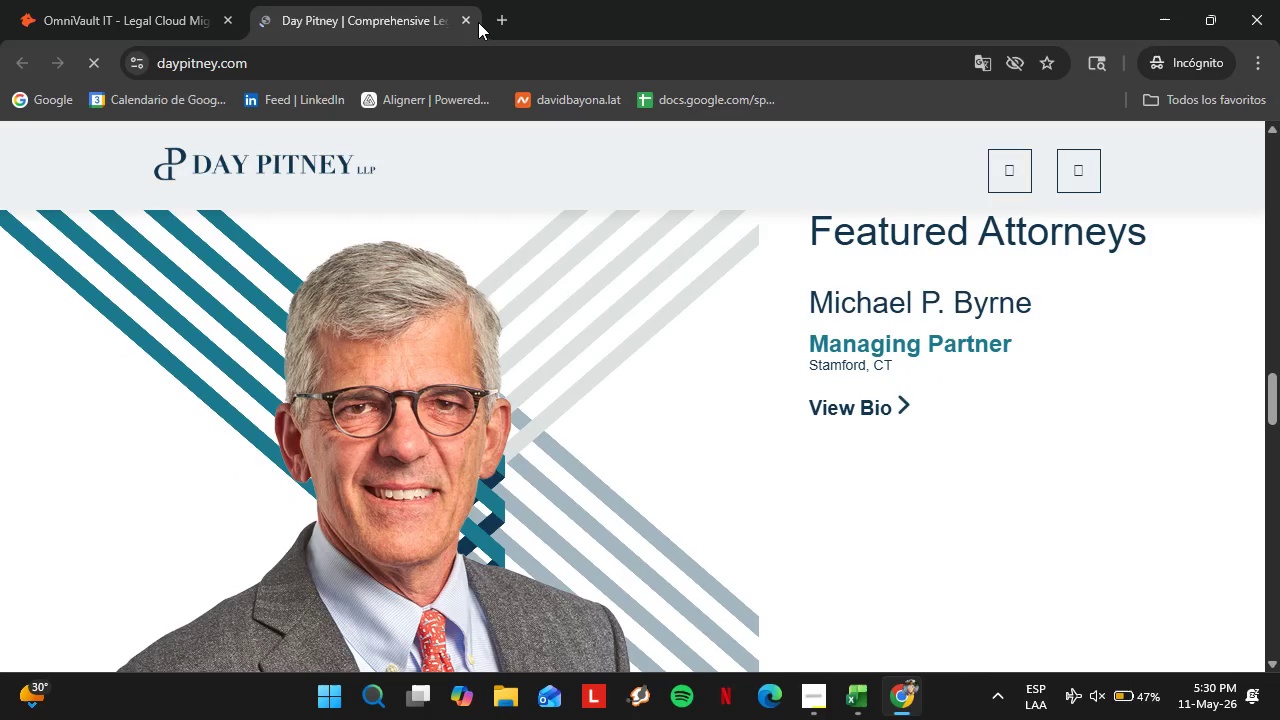 
scroll: coordinate [940, 490], scroll_direction: up, amount: 4.0
 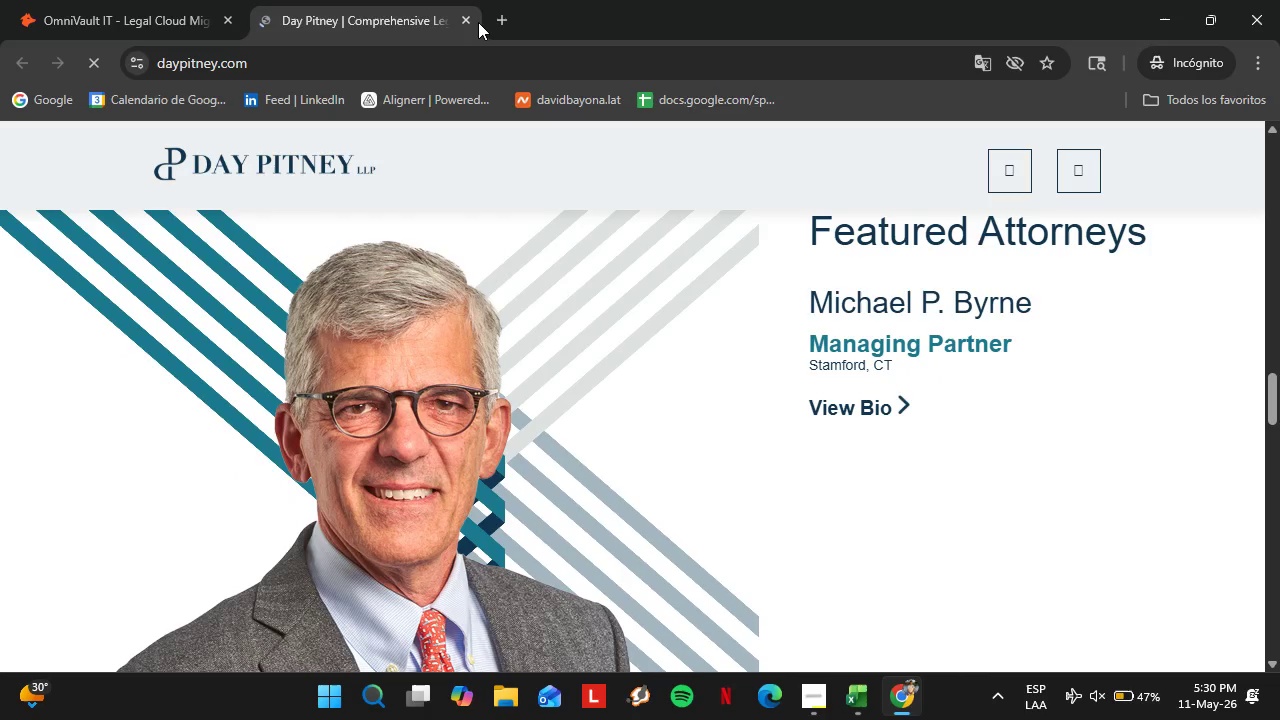 
scroll: coordinate [940, 490], scroll_direction: down, amount: 8.0
 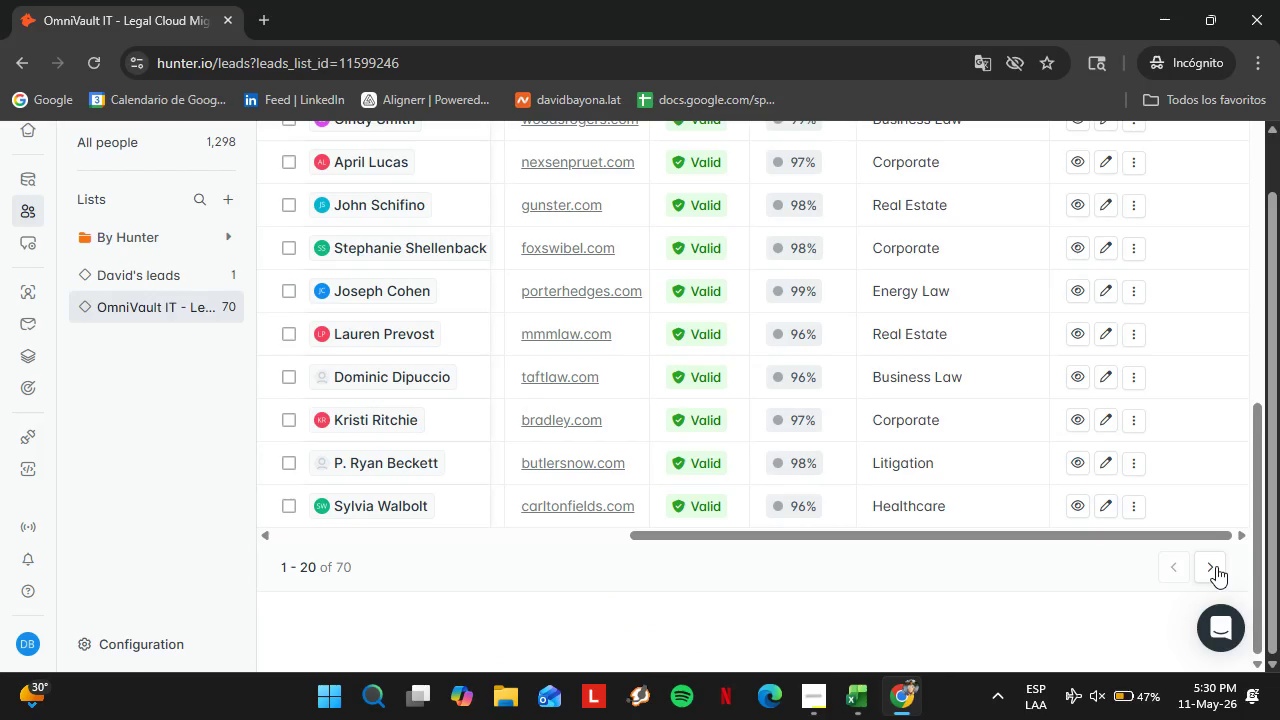 
left_click([1213, 565])
 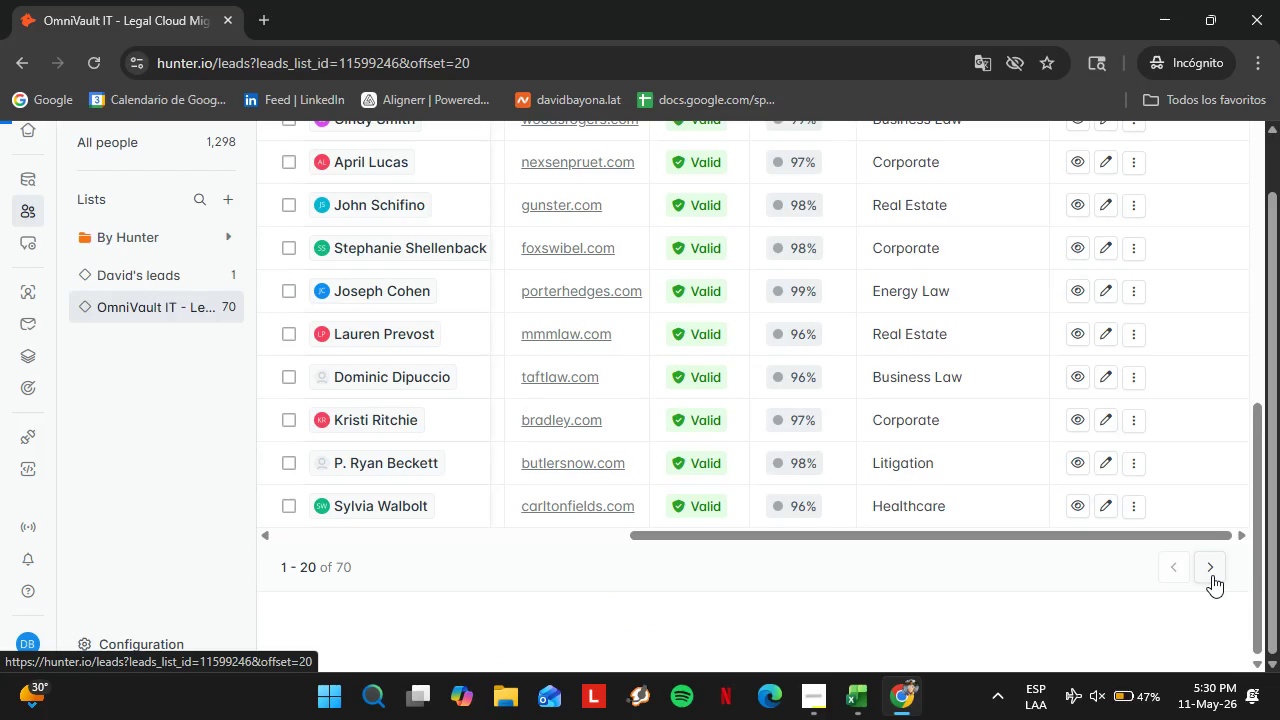 
left_click([1212, 575])
 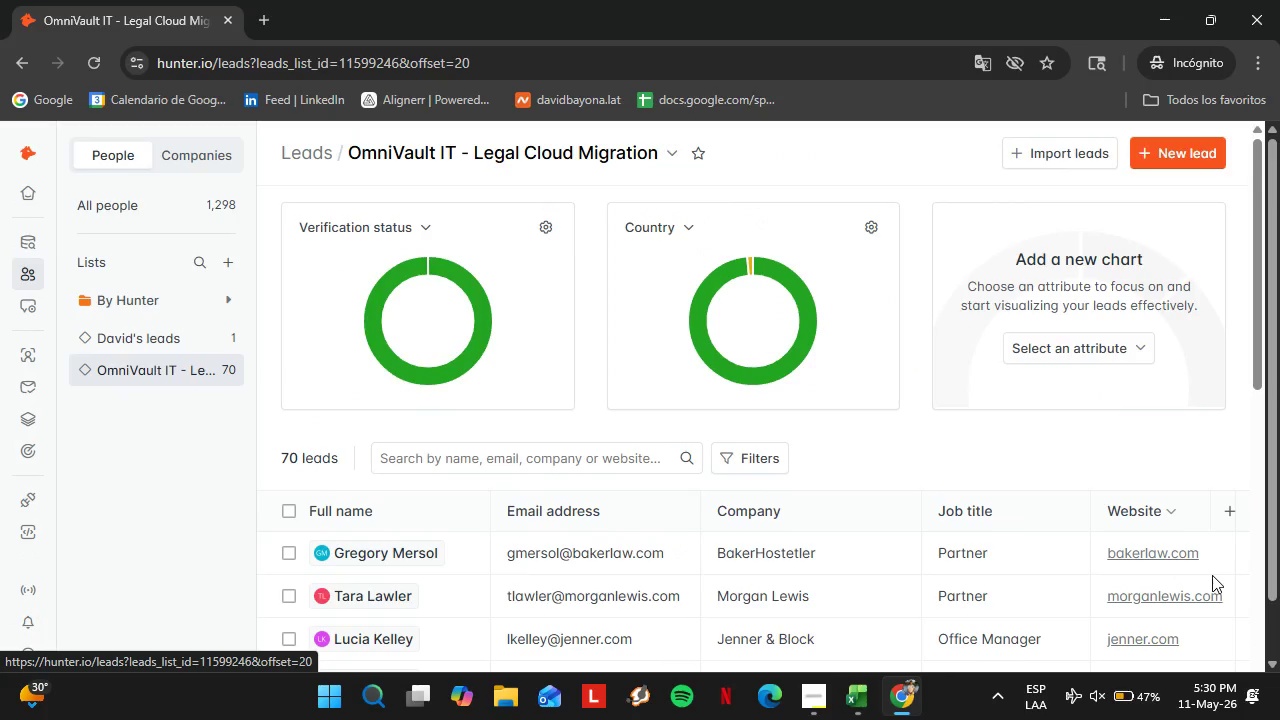 
scroll: coordinate [897, 449], scroll_direction: down, amount: 10.0
 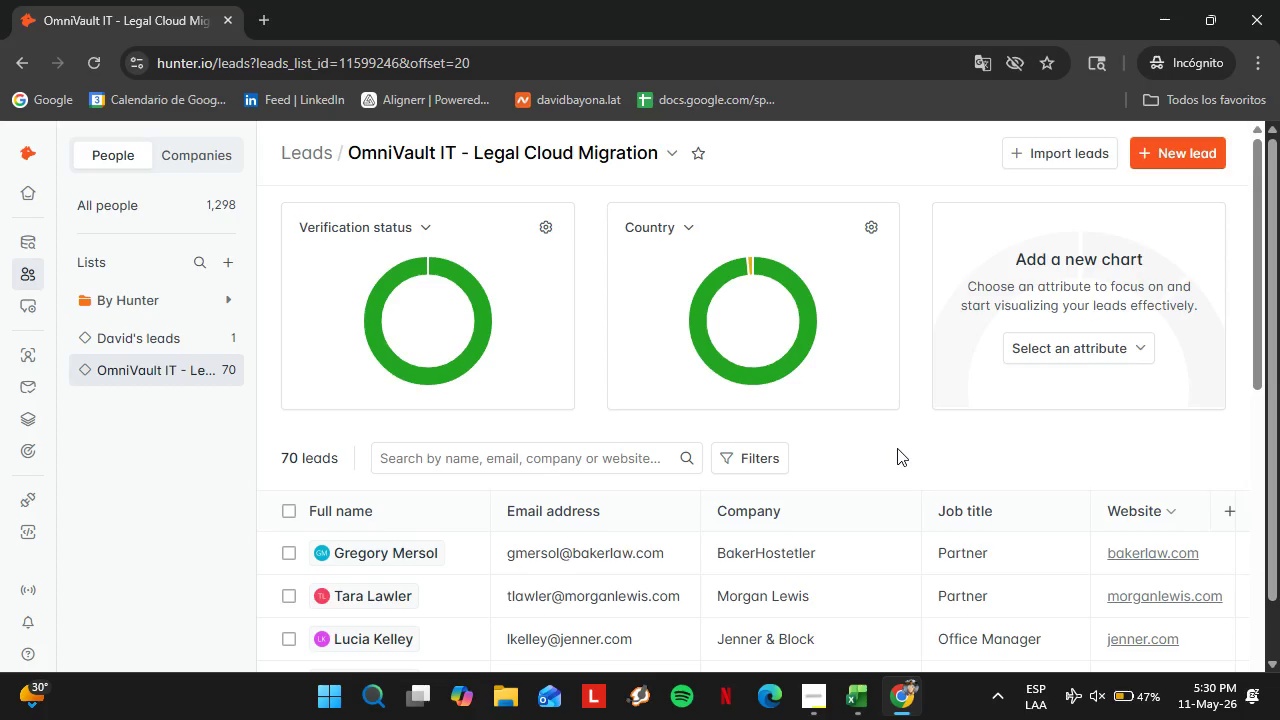 
left_click([1208, 573])
 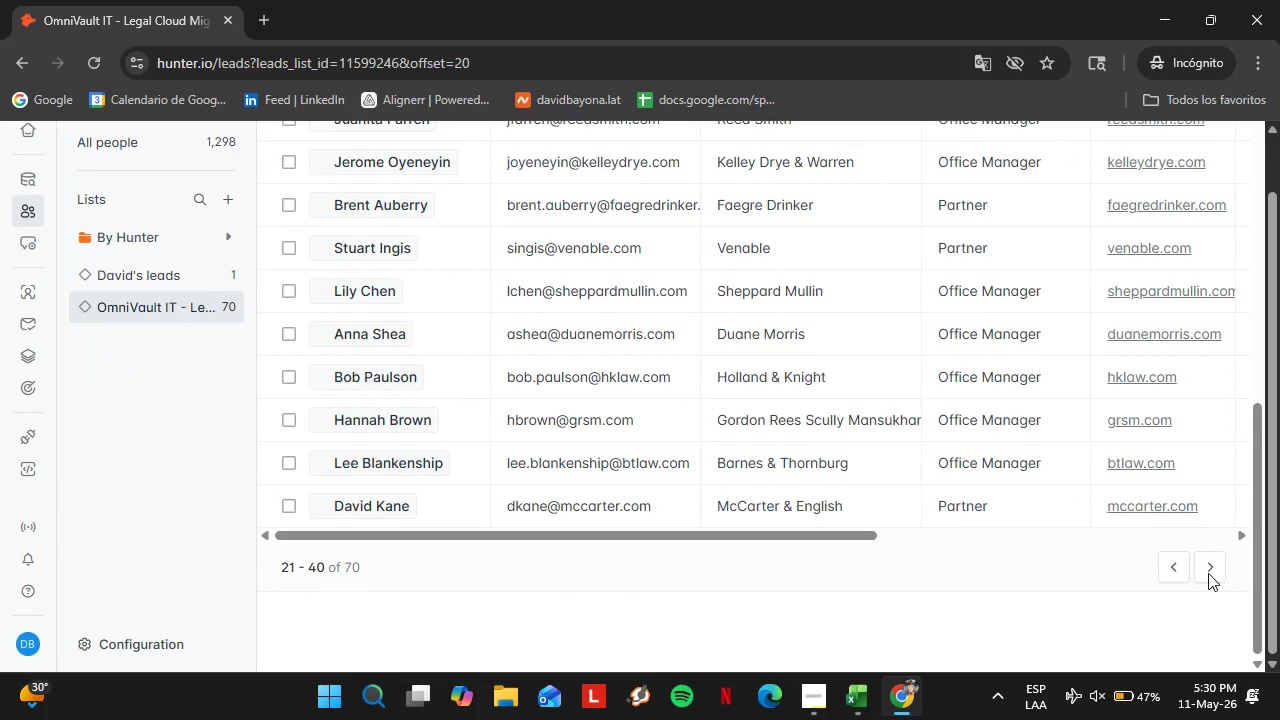 
scroll: coordinate [1014, 528], scroll_direction: down, amount: 4.0
 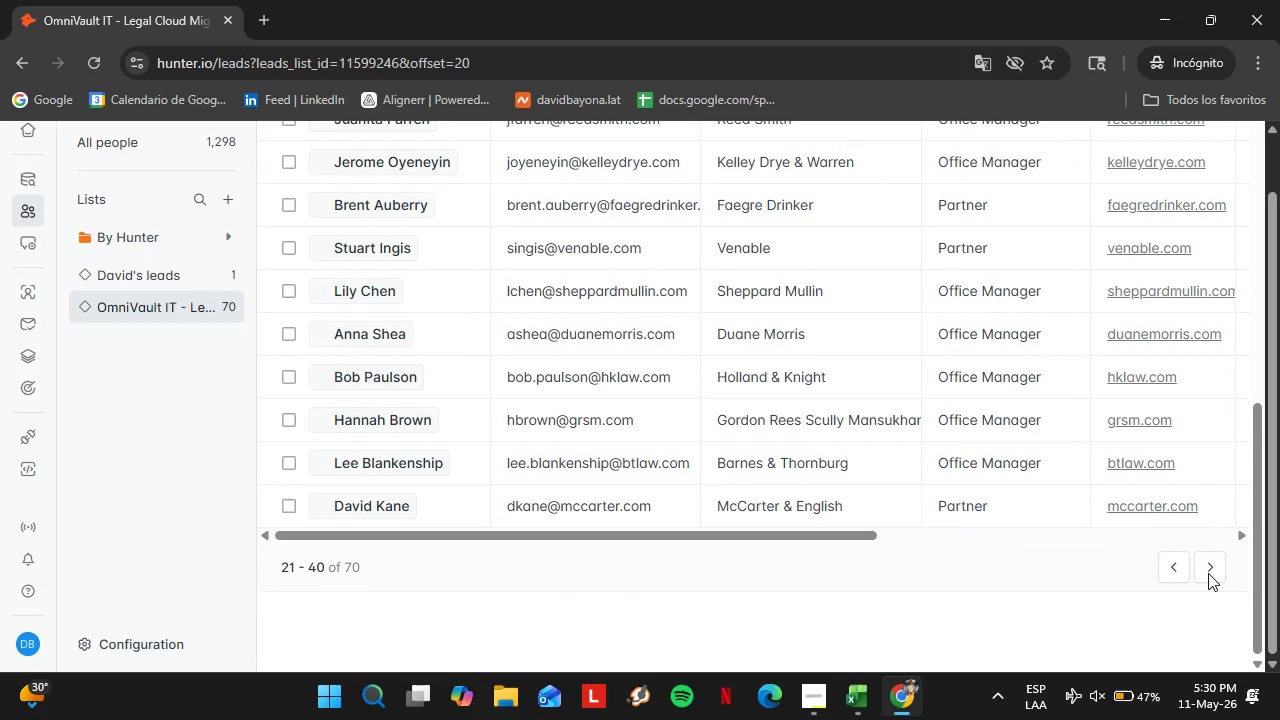 
left_click([1208, 563])
 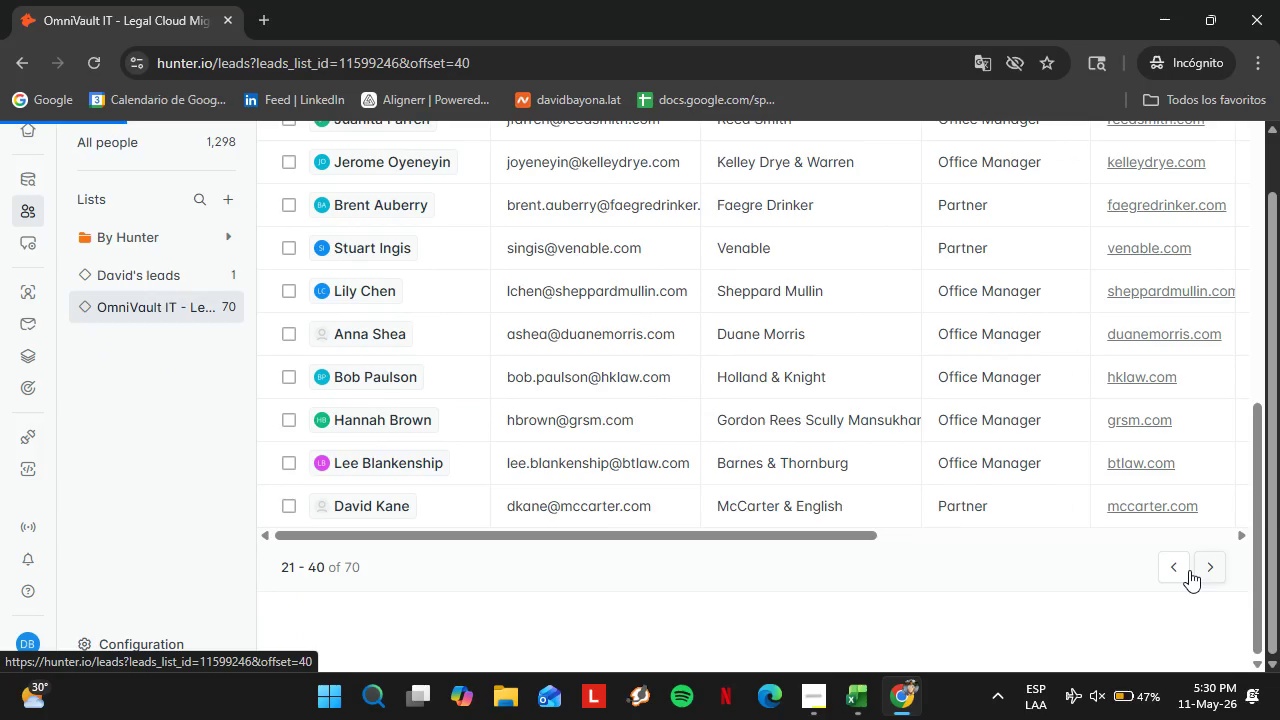 
mouse_move([1161, 596])
 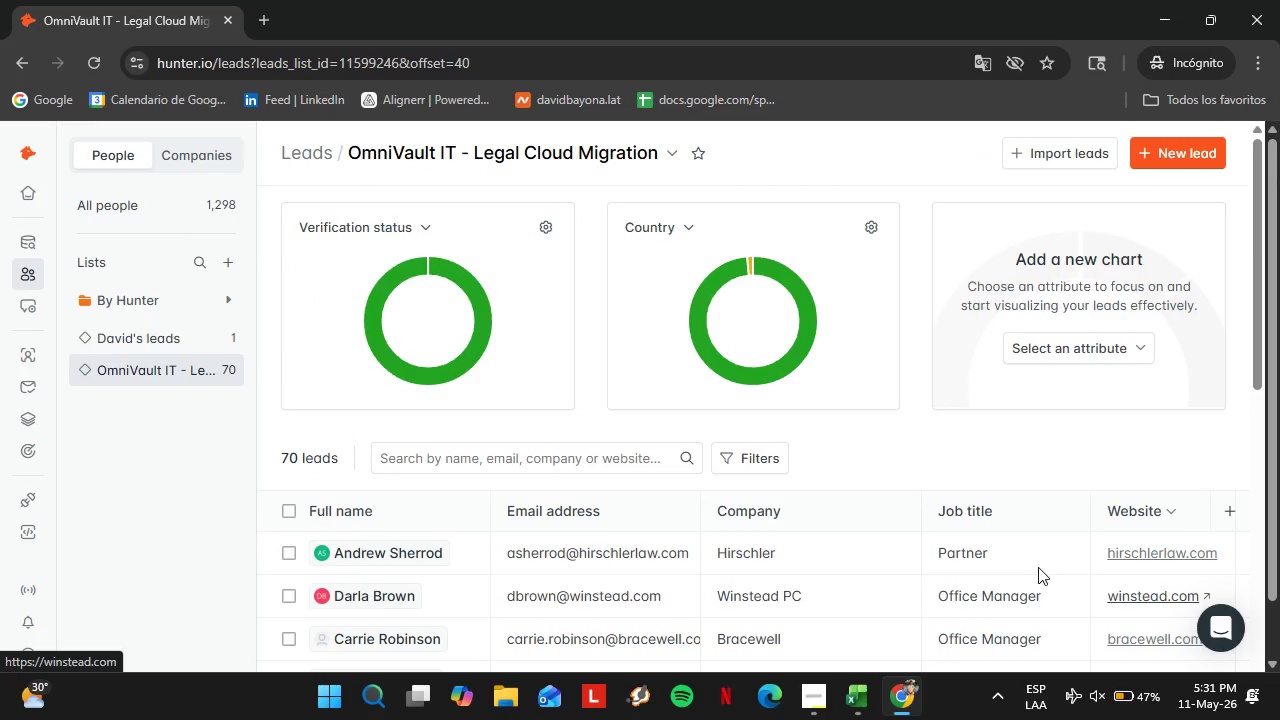 
scroll: coordinate [1153, 577], scroll_direction: down, amount: 16.0
 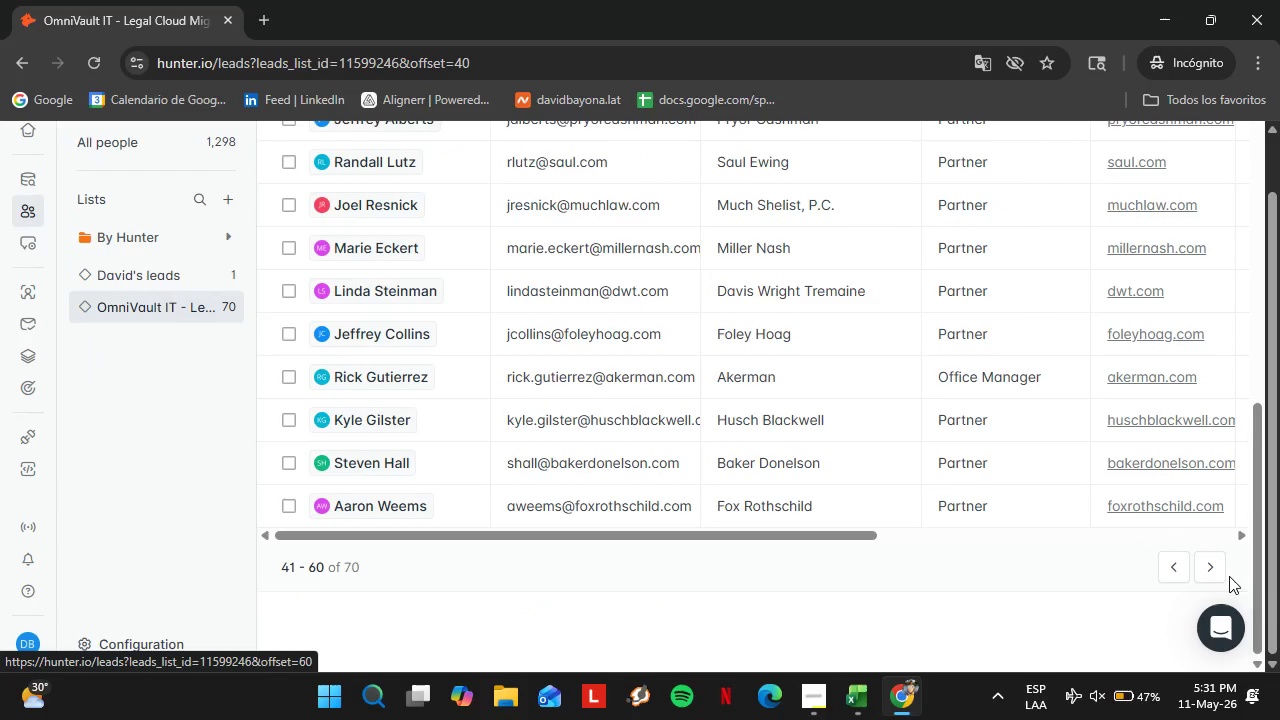 
left_click([1219, 572])
 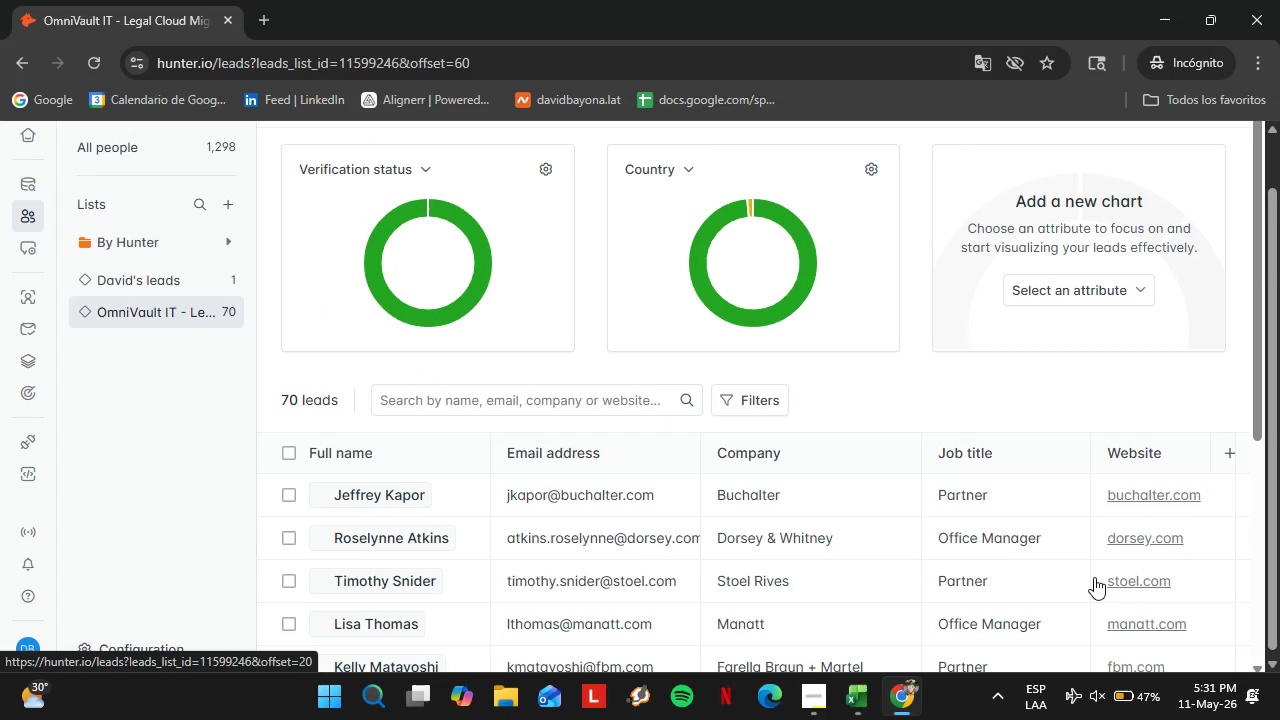 
wait(8.81)
 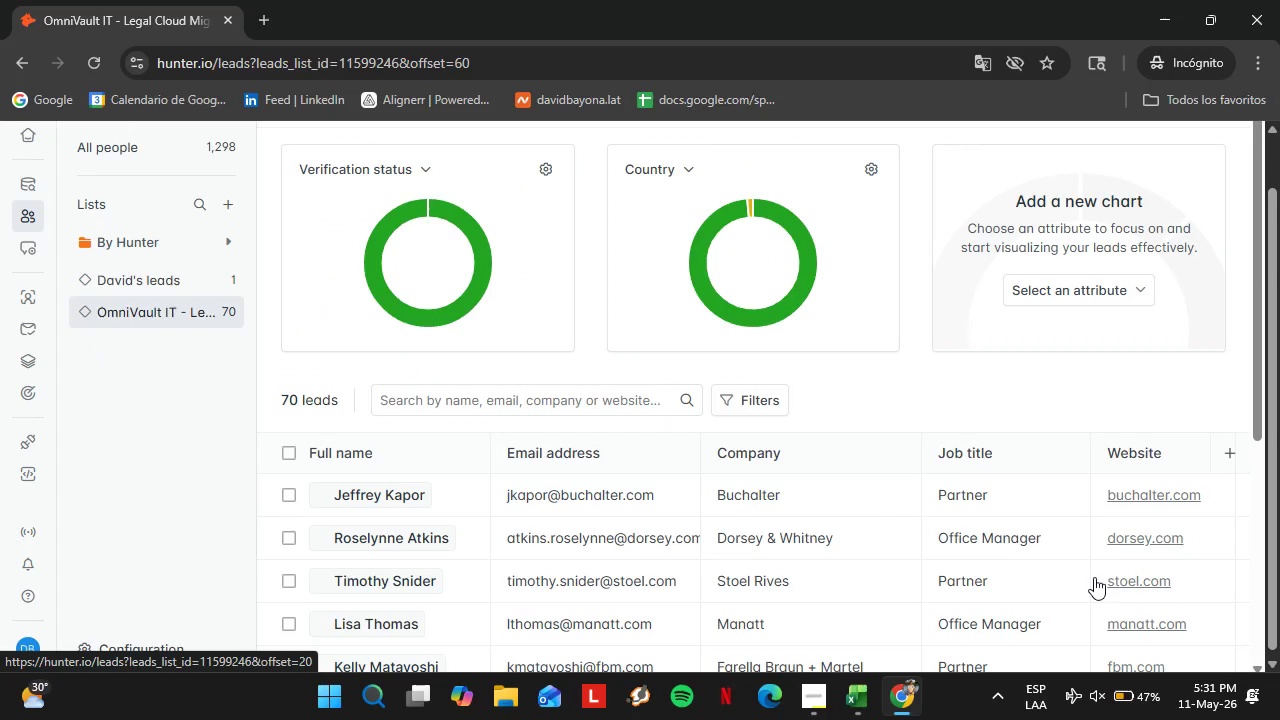 
scroll: coordinate [917, 558], scroll_direction: down, amount: 11.0
 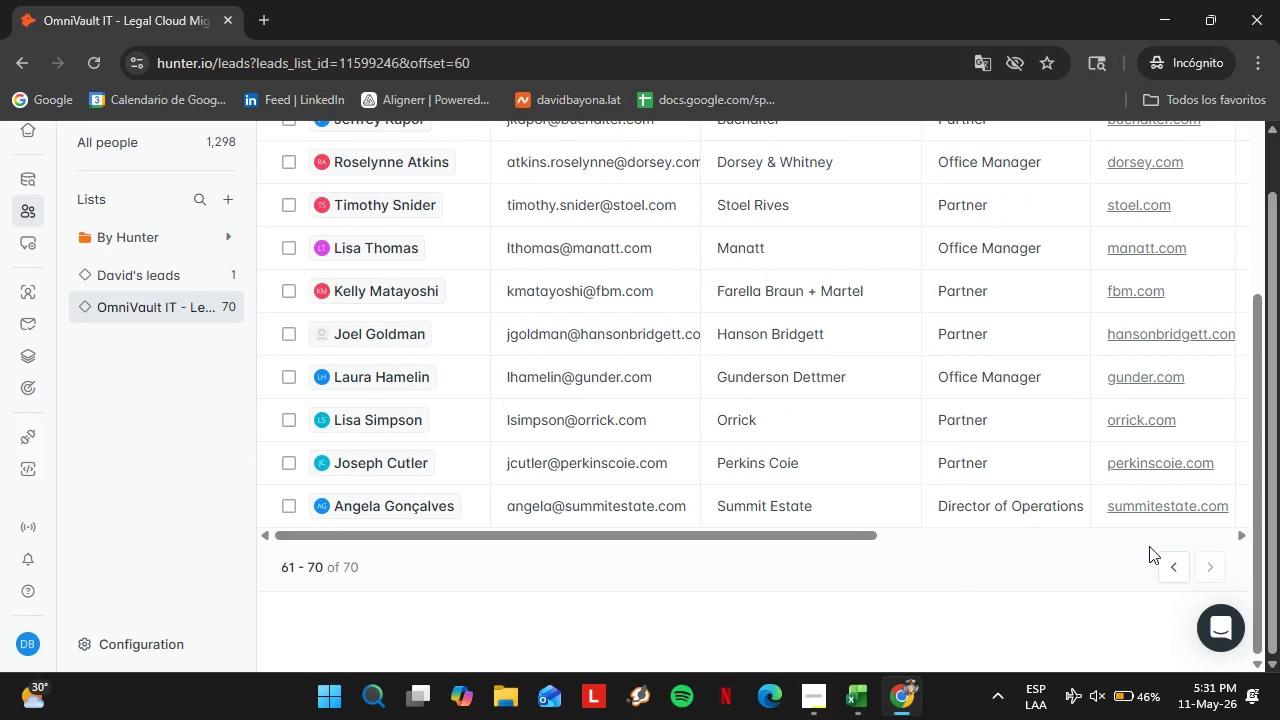 
wait(5.47)
 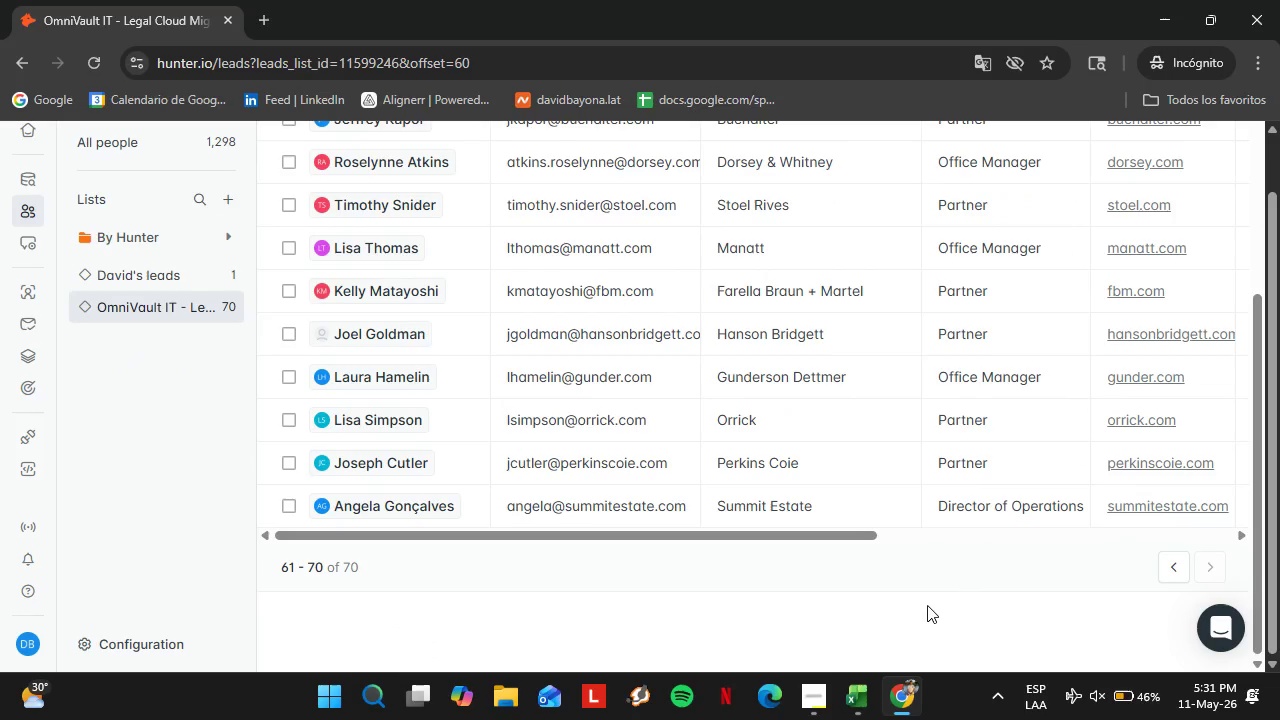 
scroll: coordinate [923, 533], scroll_direction: down, amount: 3.0
 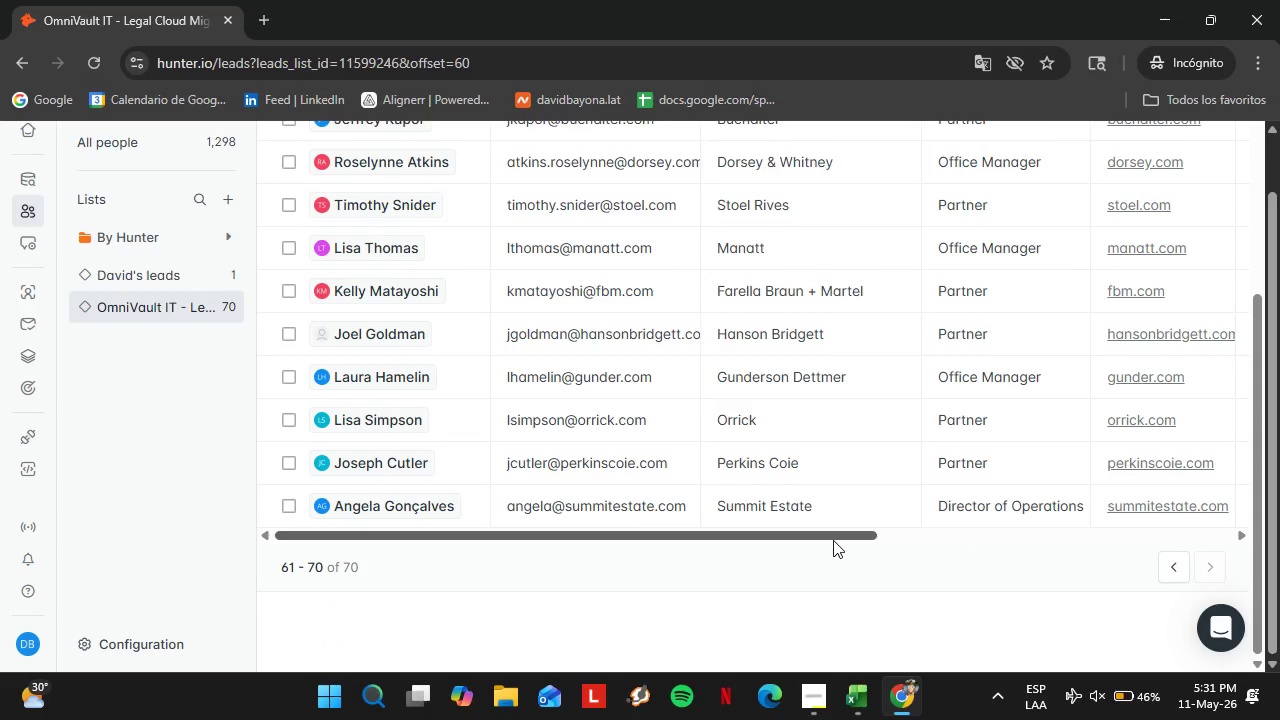 
left_click_drag(start_coordinate=[830, 540], to_coordinate=[1030, 535])
 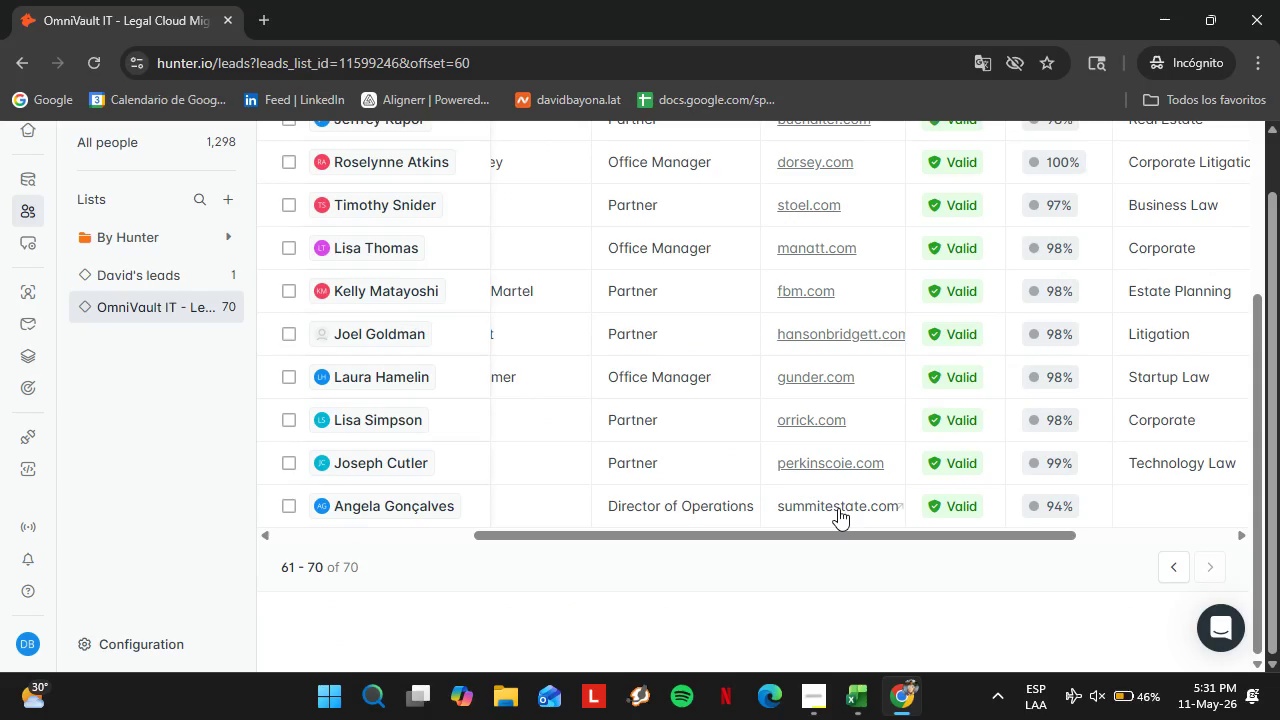 
left_click([832, 504])
 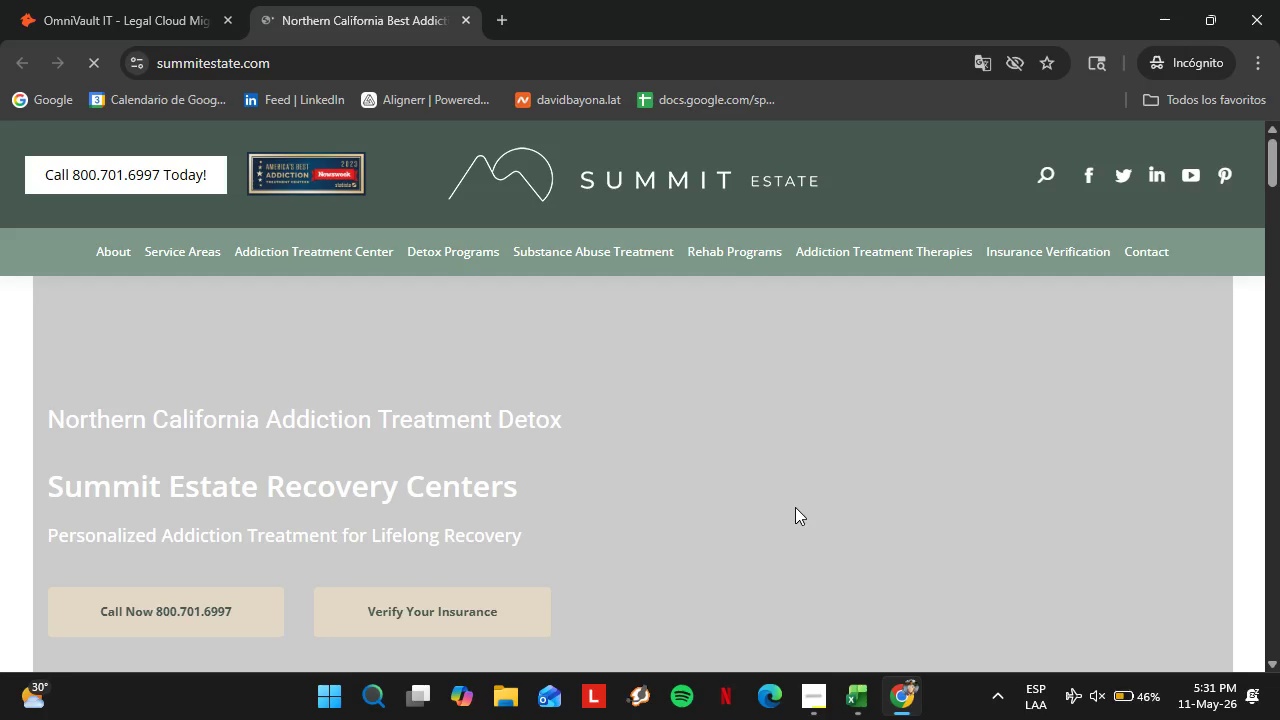 
wait(14.41)
 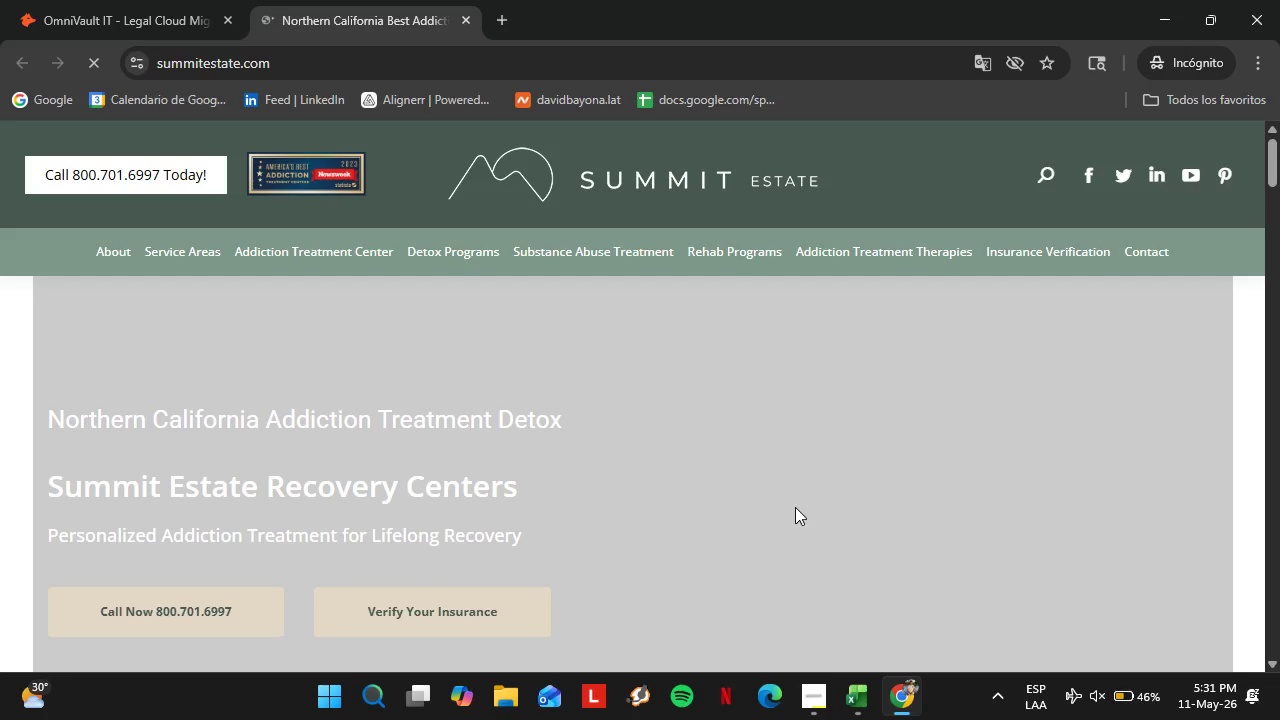 
scroll: coordinate [549, 425], scroll_direction: down, amount: 5.0
 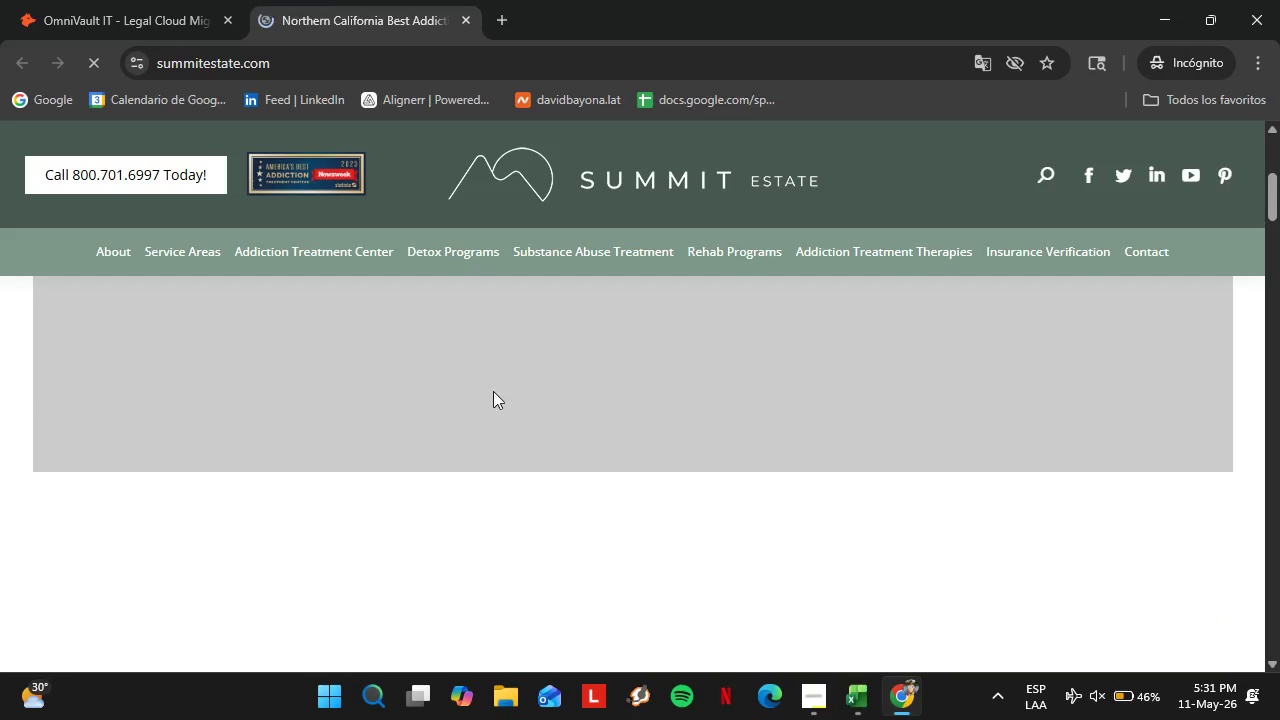 
scroll: coordinate [642, 420], scroll_direction: up, amount: 1.0
 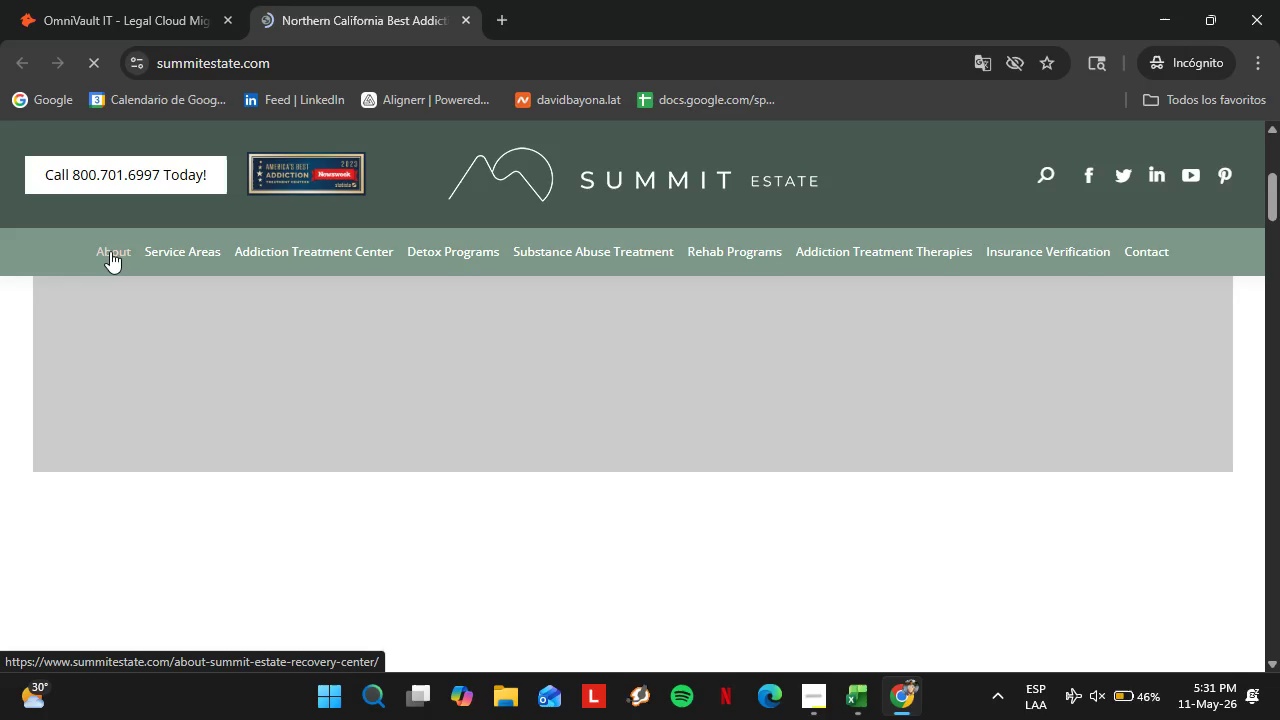 
left_click([110, 251])
 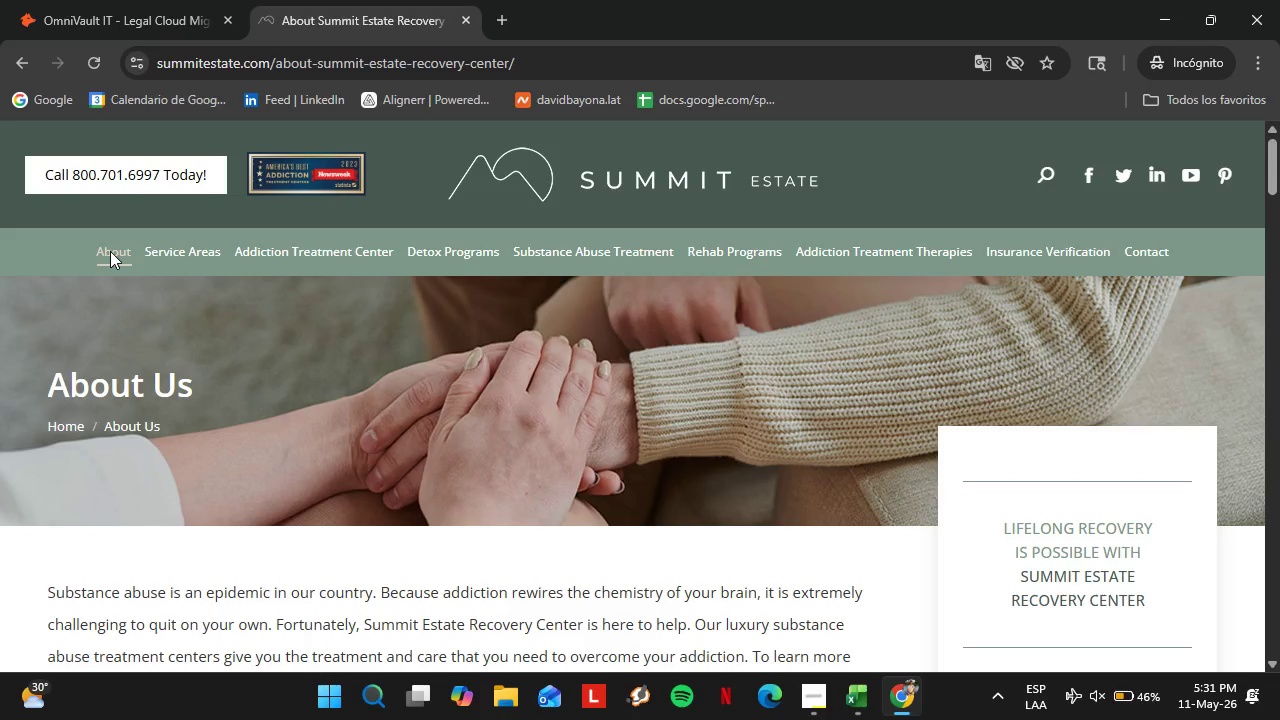 
wait(8.73)
 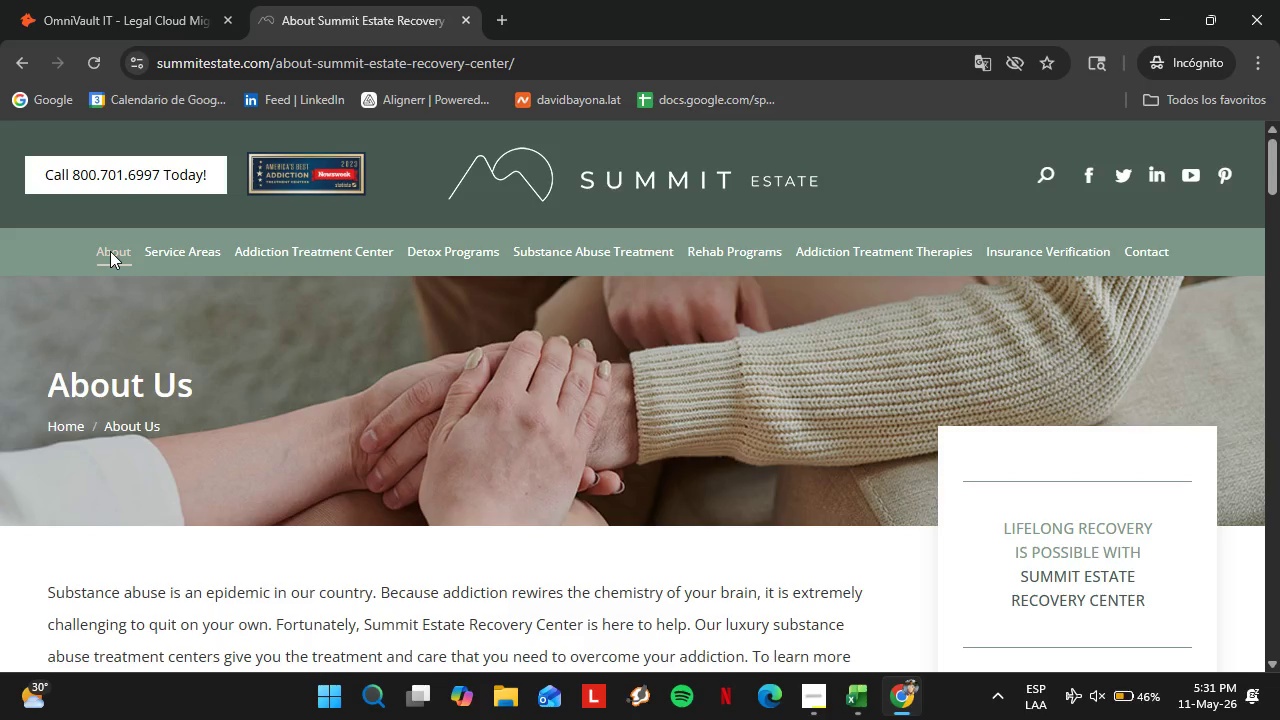 
scroll: coordinate [873, 531], scroll_direction: down, amount: 40.0
 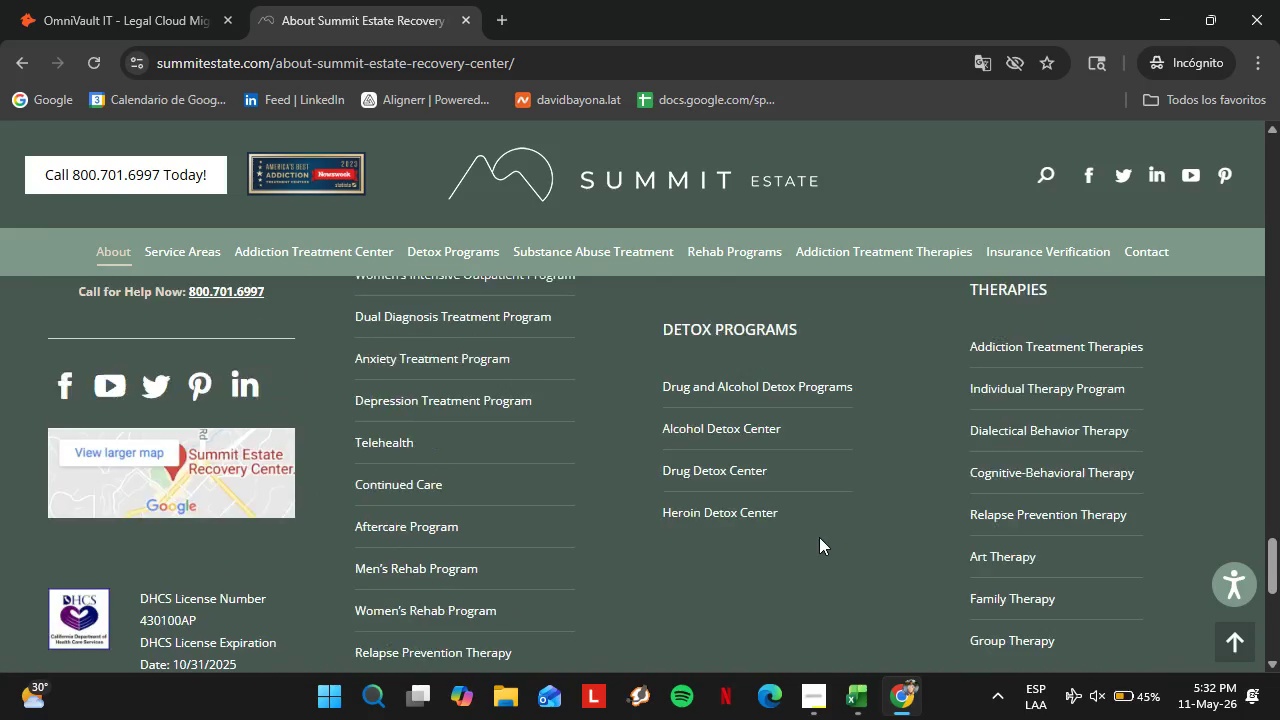 
scroll: coordinate [453, 542], scroll_direction: up, amount: 51.0
 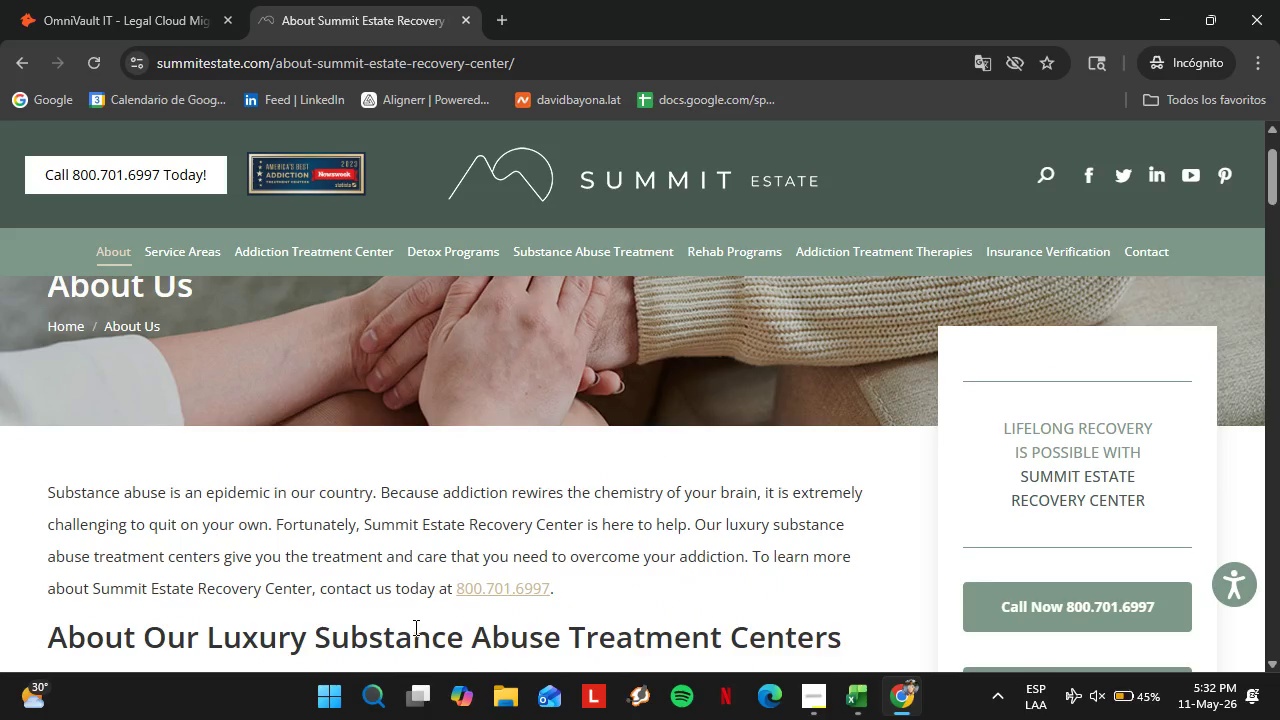 
wait(11.71)
 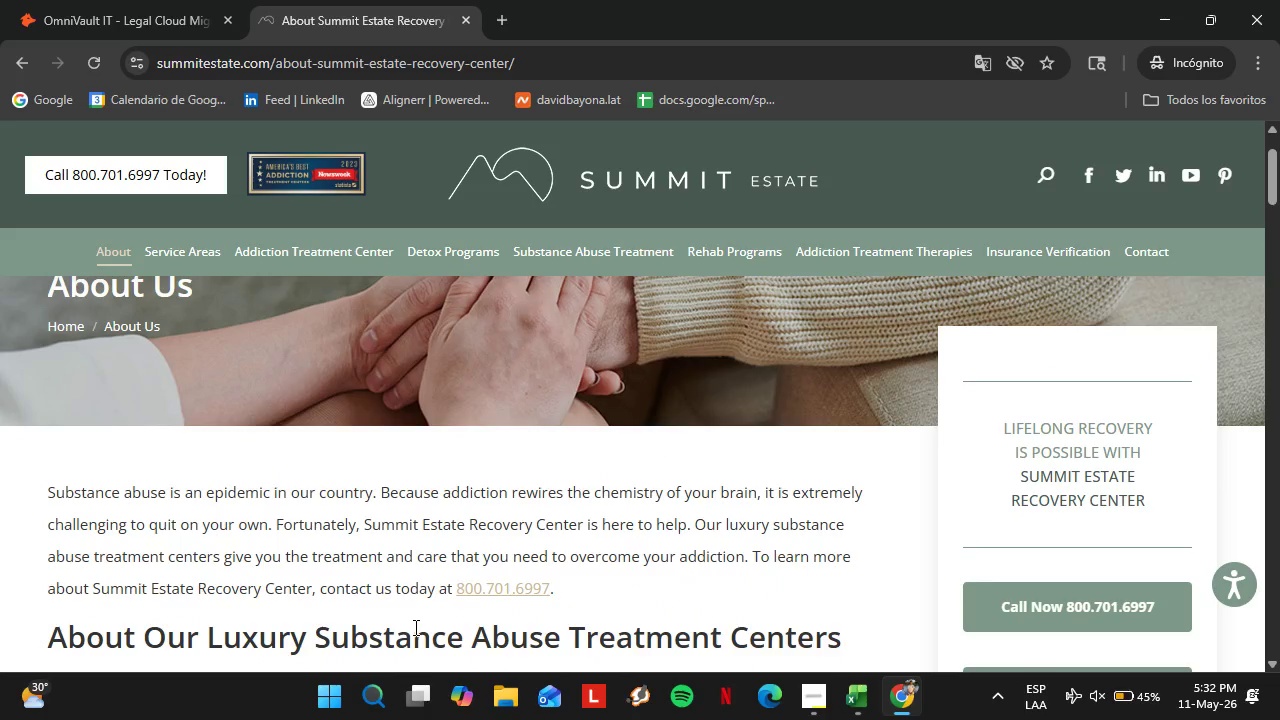 
left_click([816, 710])